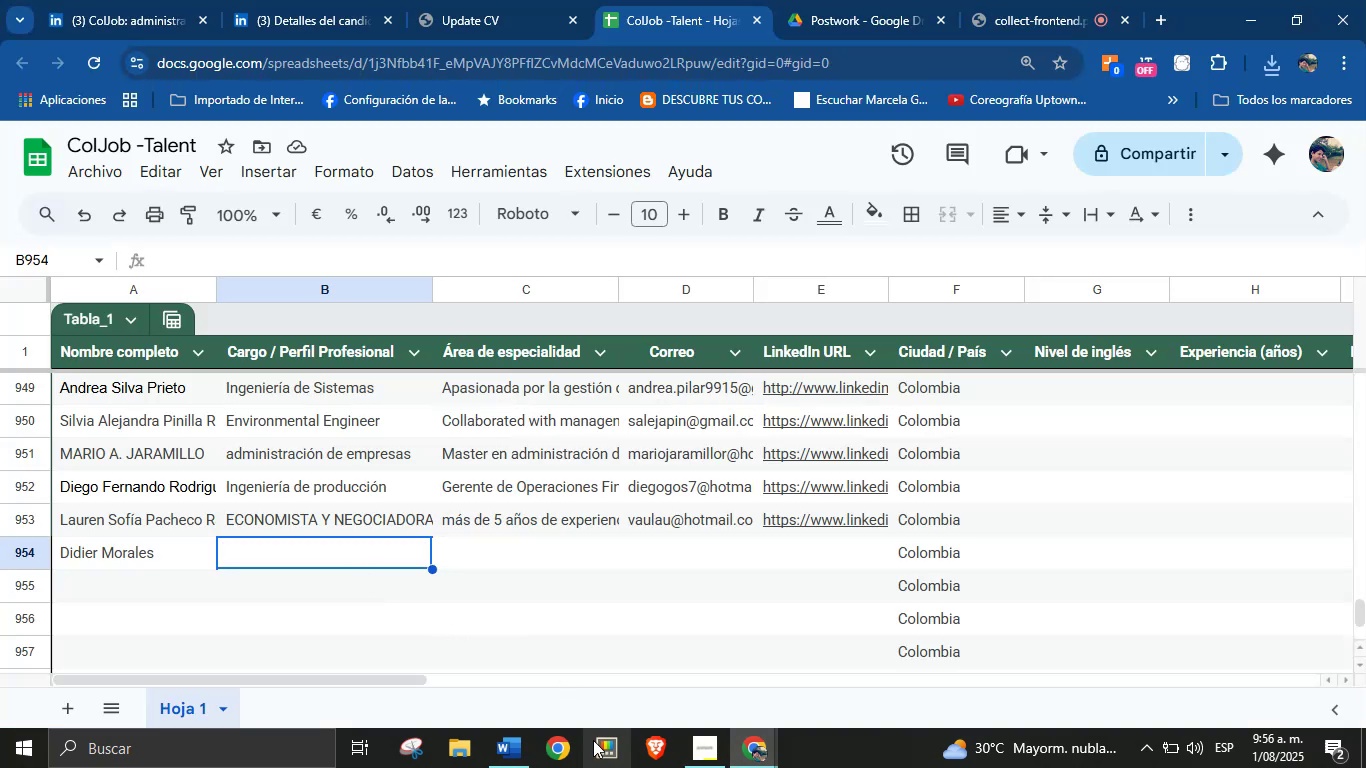 
left_click([525, 756])
 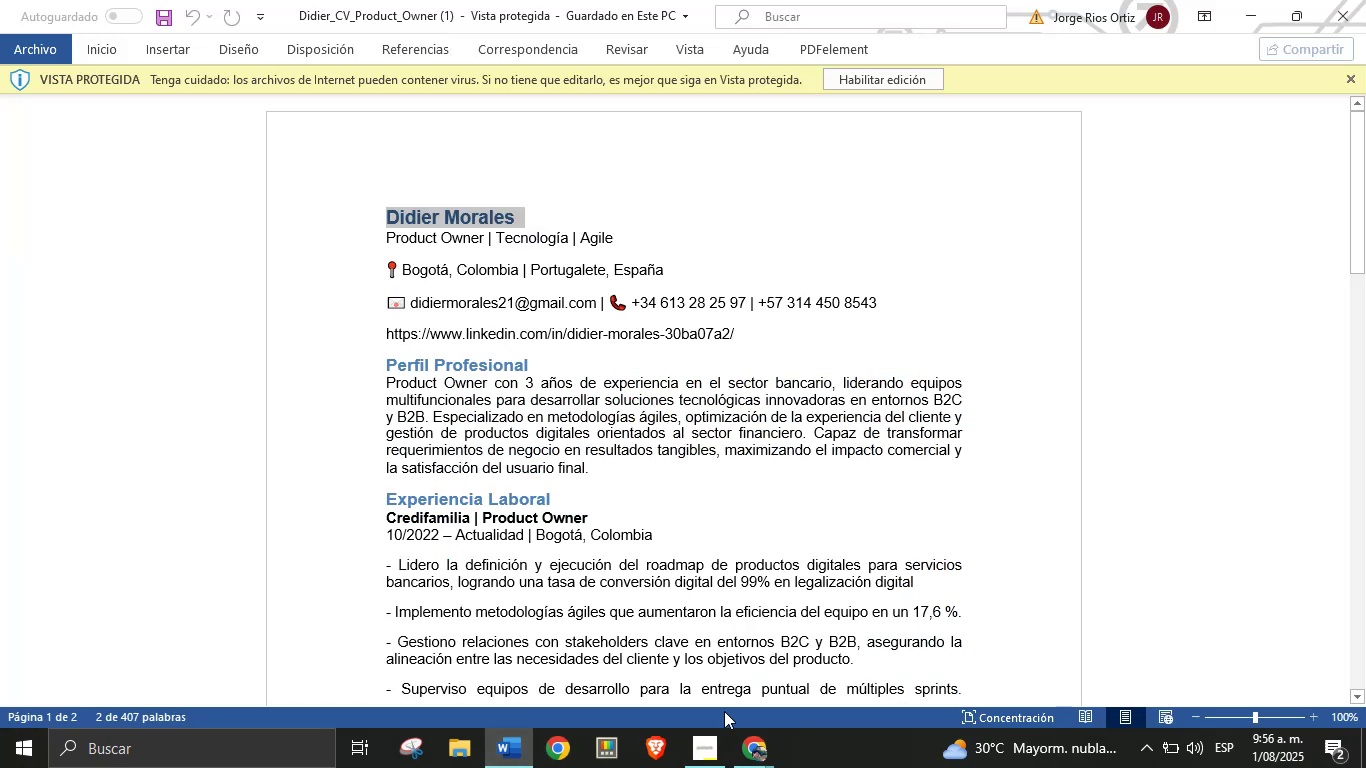 
scroll: coordinate [554, 360], scroll_direction: up, amount: 1.0
 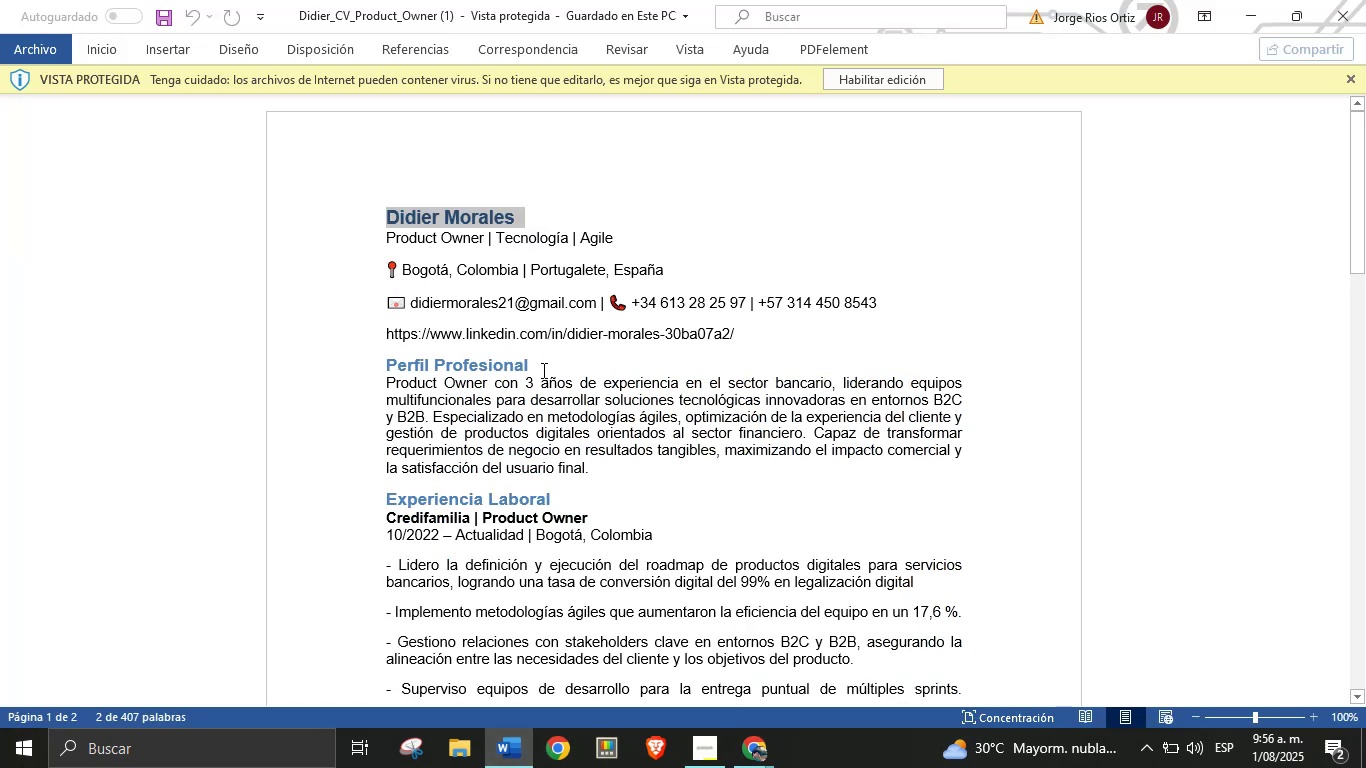 
scroll: coordinate [486, 454], scroll_direction: down, amount: 37.0
 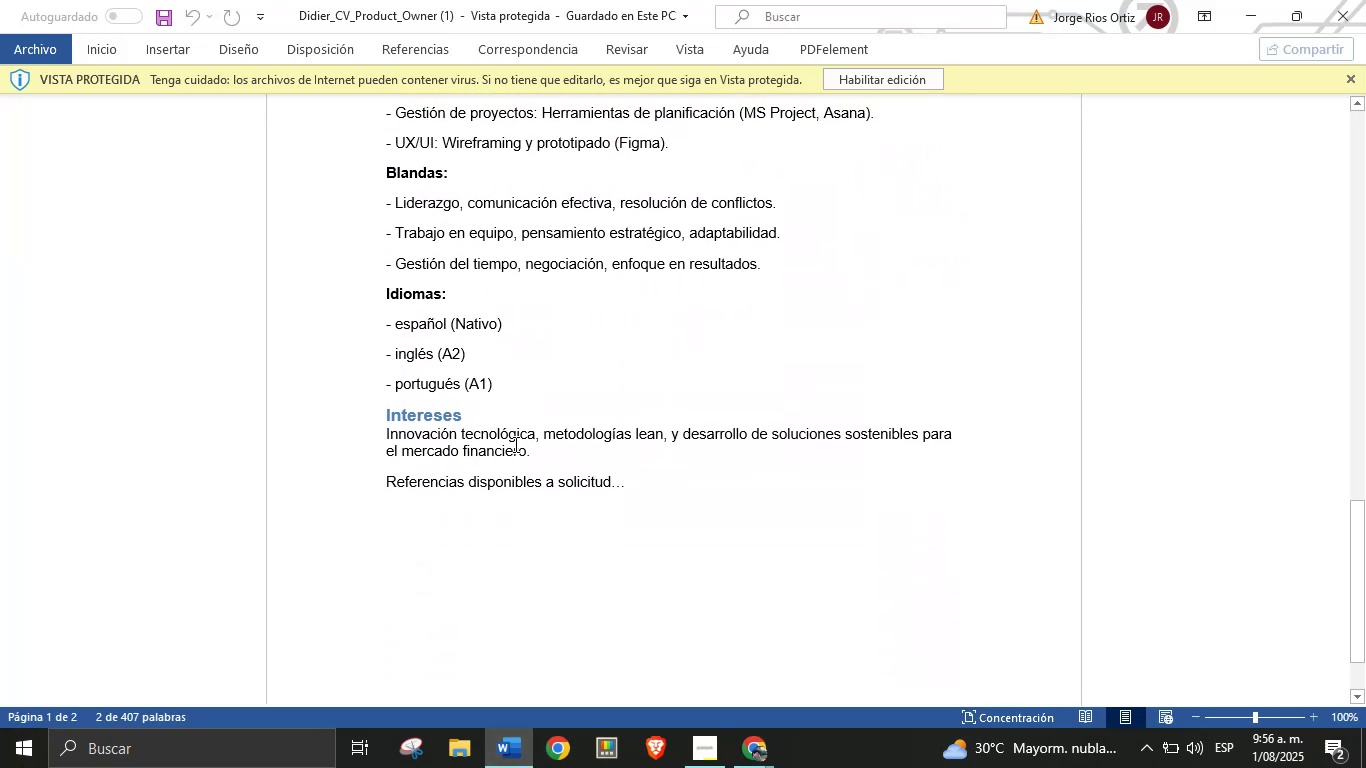 
scroll: coordinate [547, 439], scroll_direction: up, amount: 15.0
 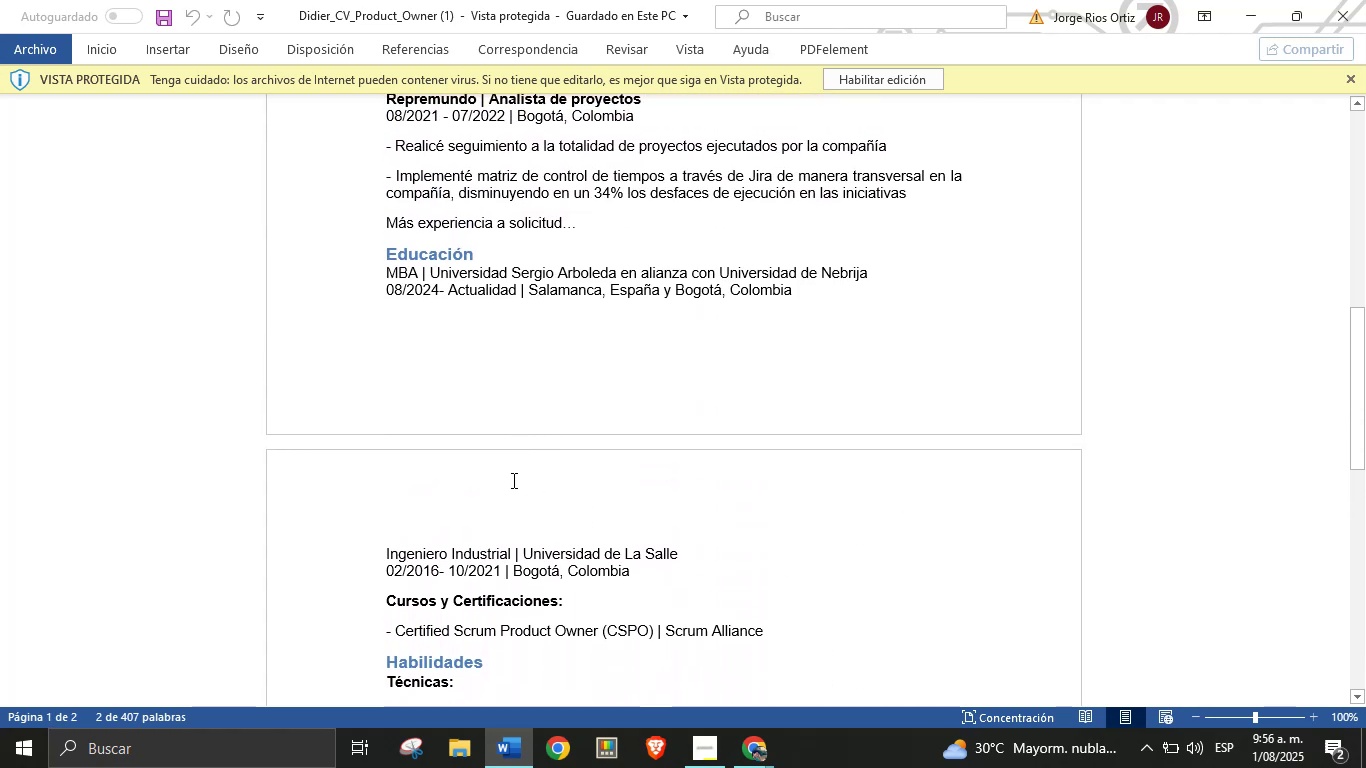 
left_click_drag(start_coordinate=[510, 551], to_coordinate=[414, 557])
 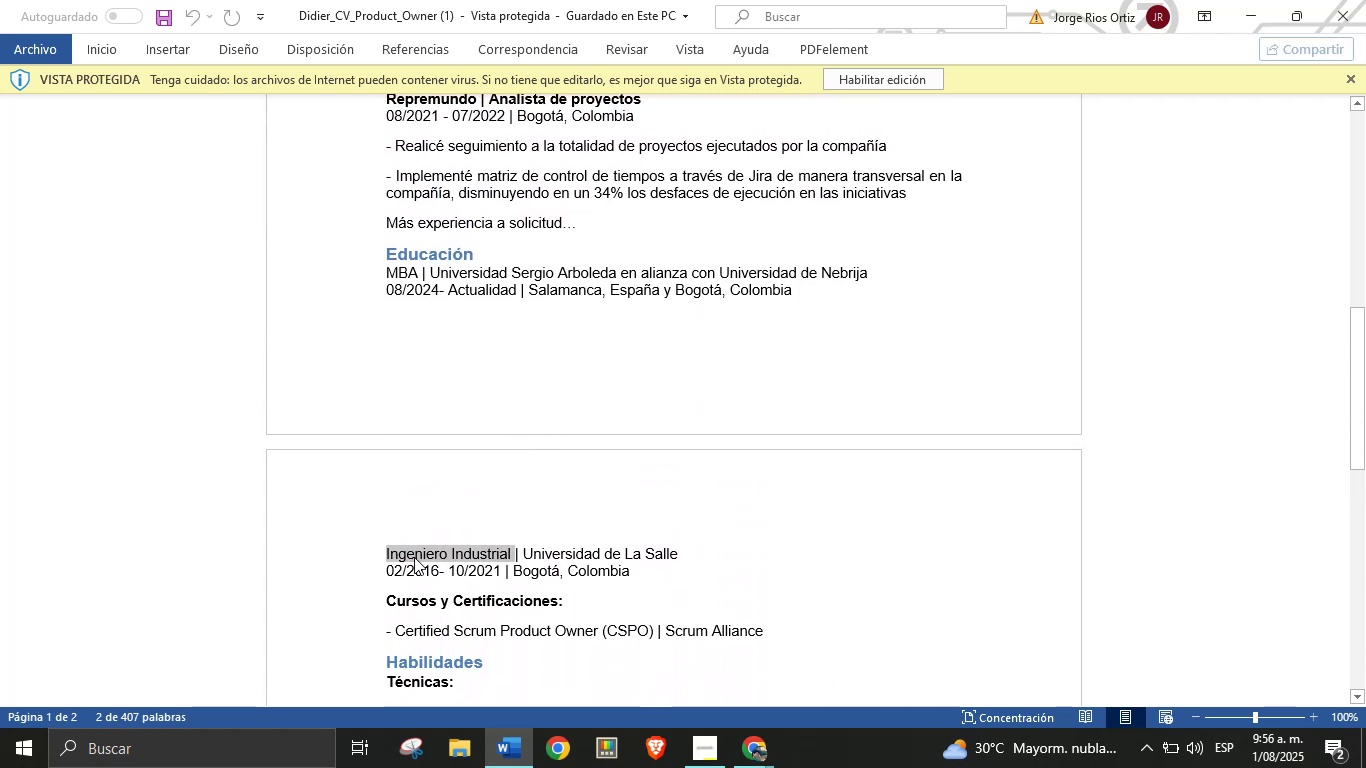 
key(Control+C)
 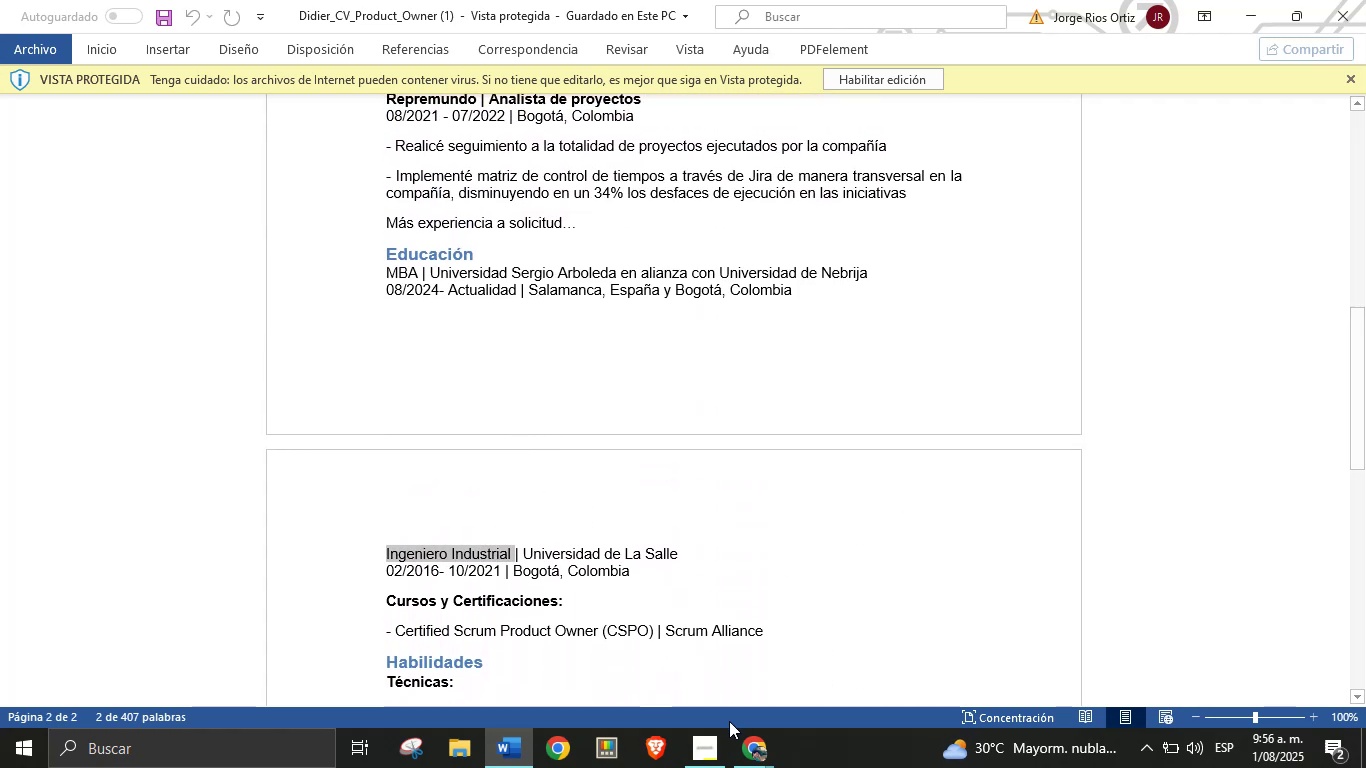 
left_click([739, 748])
 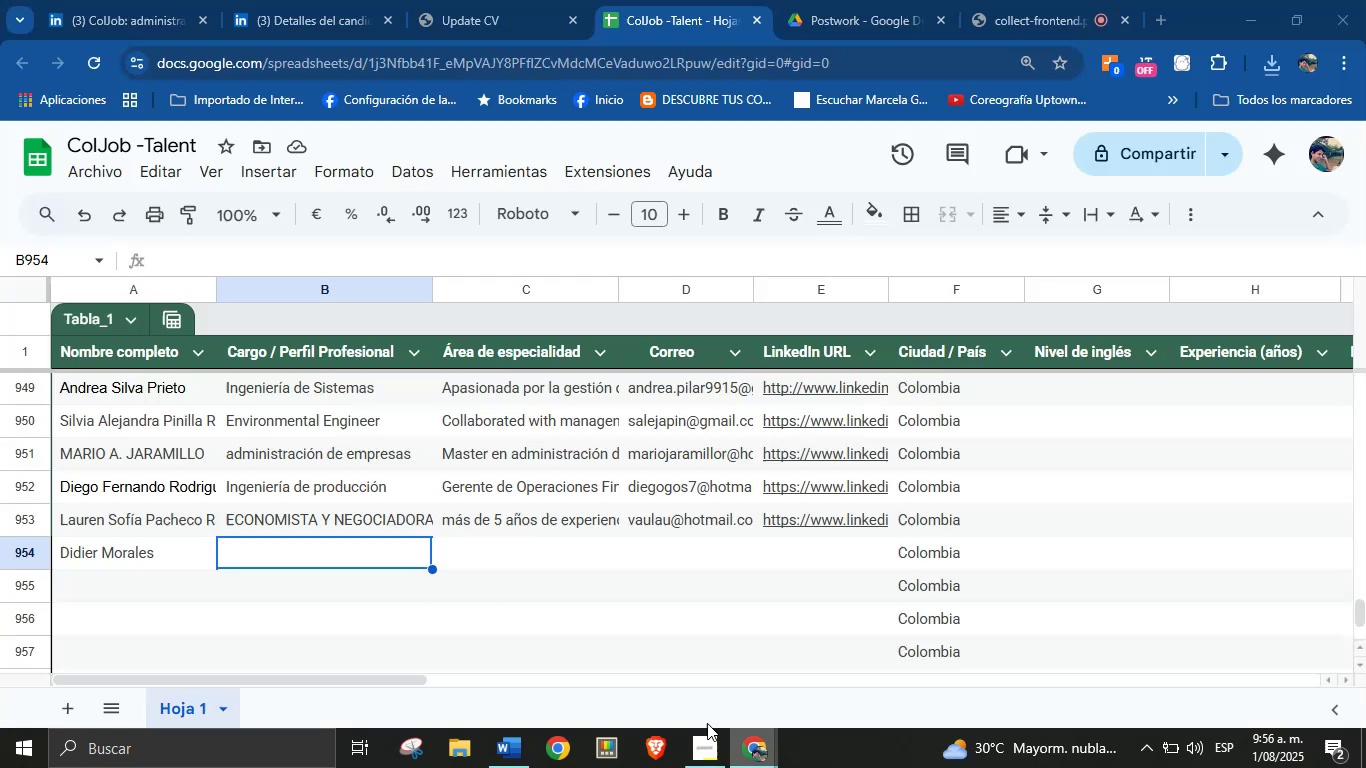 
key(Control+V)
 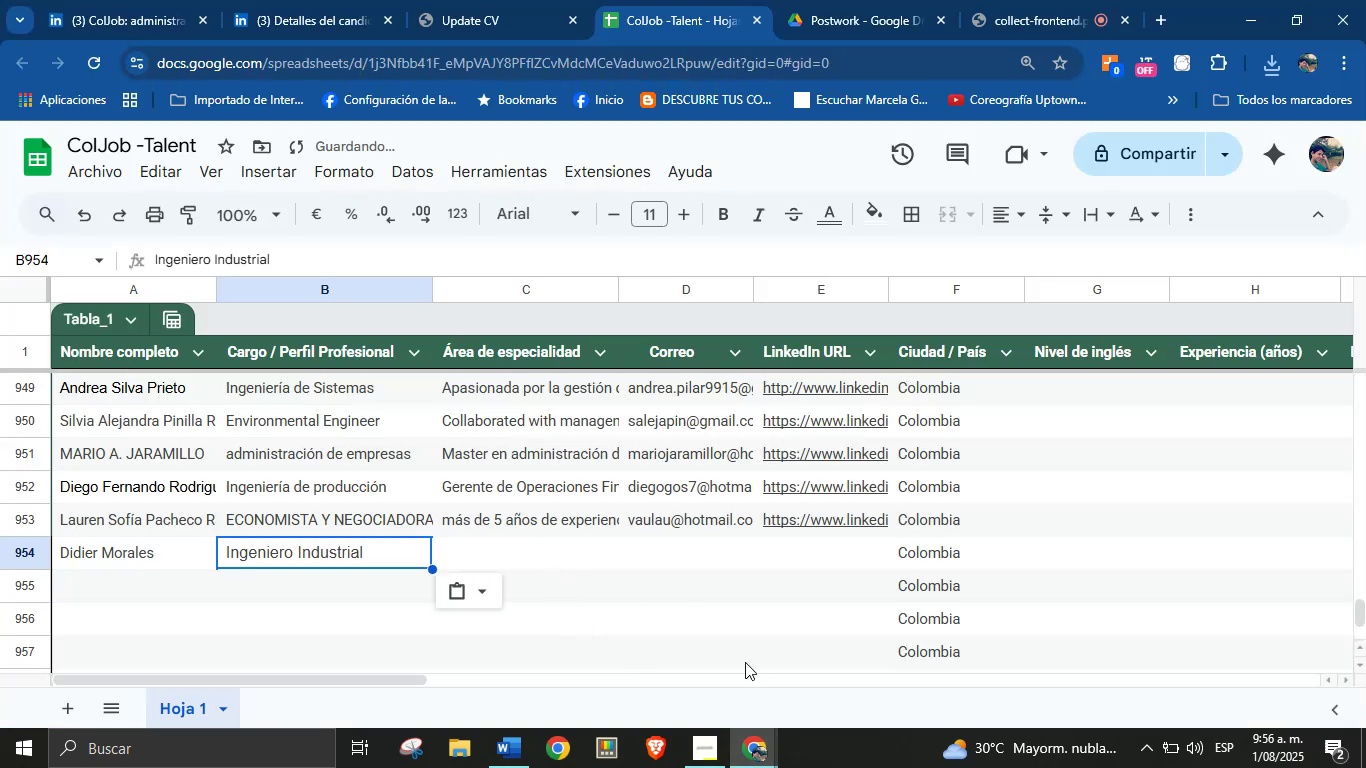 
left_click([749, 761])
 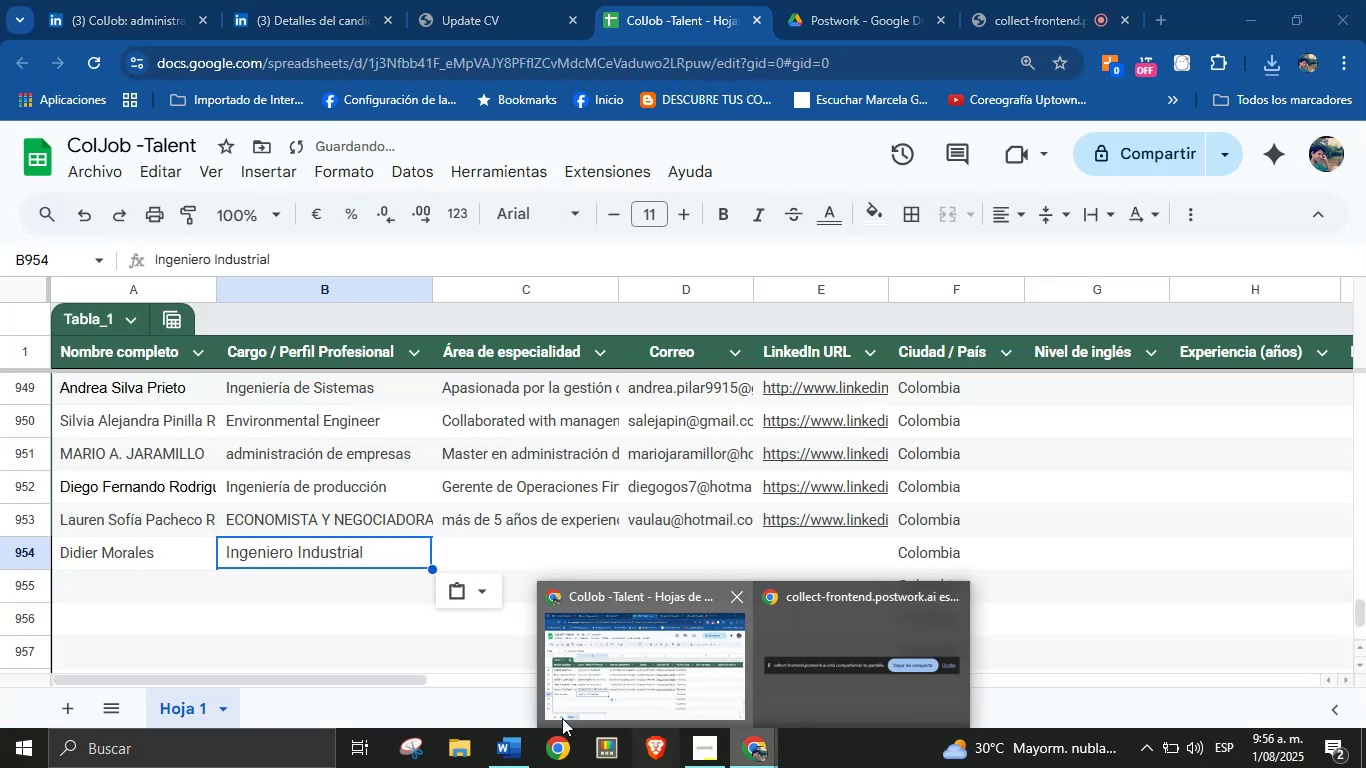 
left_click([500, 756])
 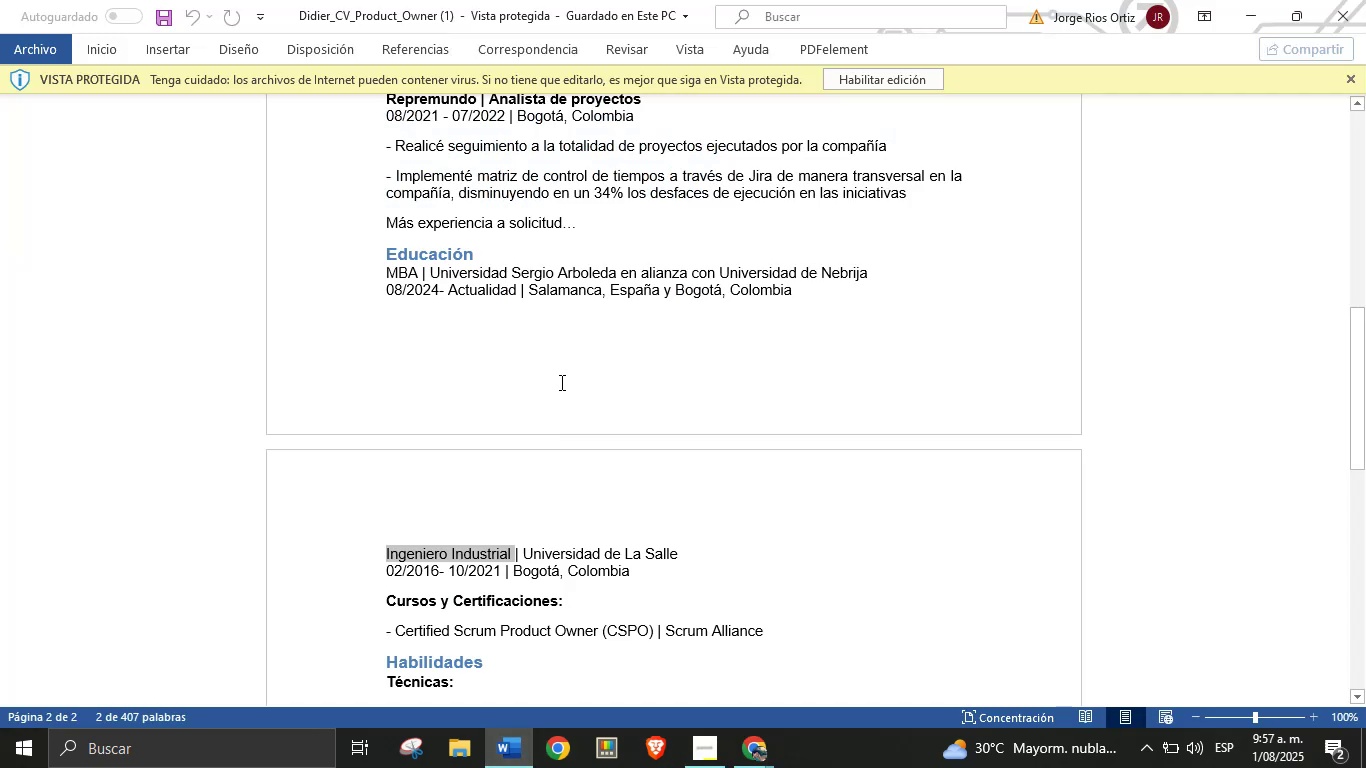 
scroll: coordinate [557, 352], scroll_direction: none, amount: 0.0
 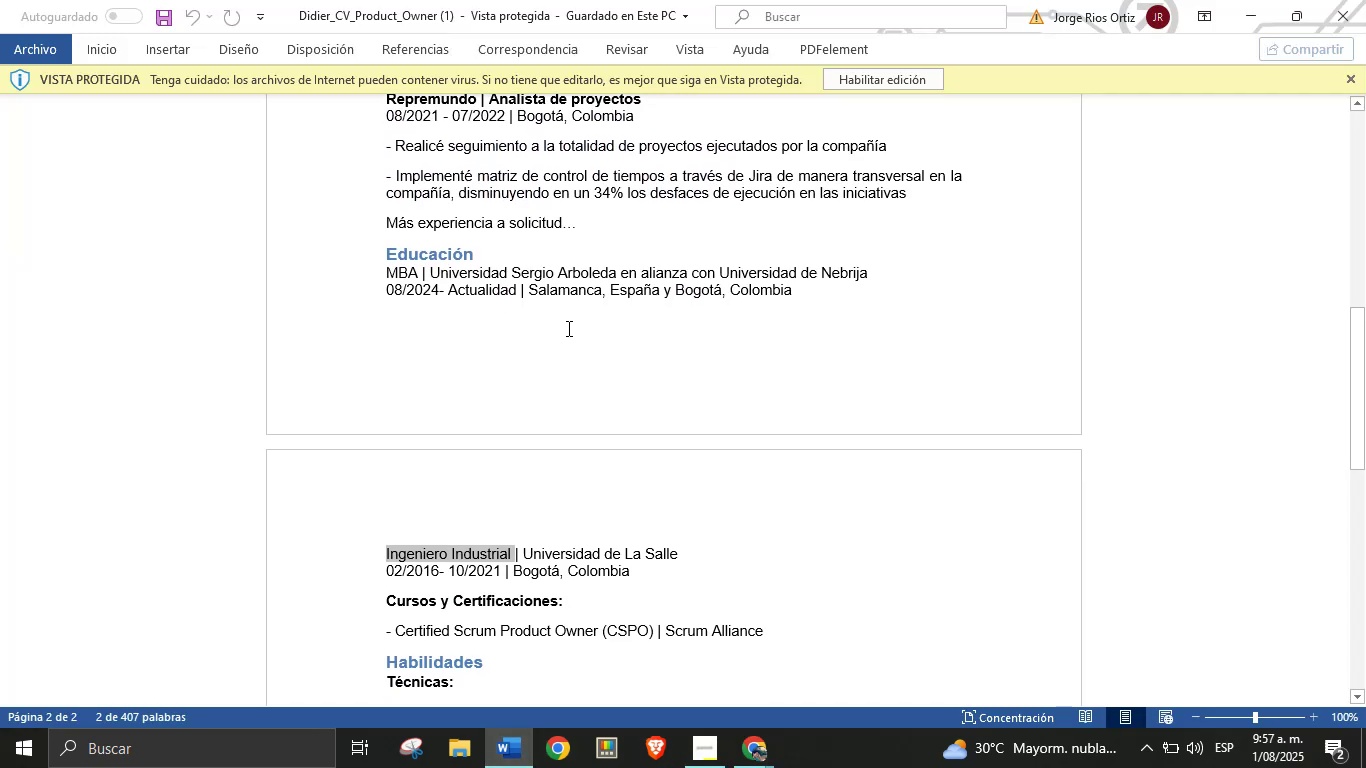 
left_click([575, 297])
 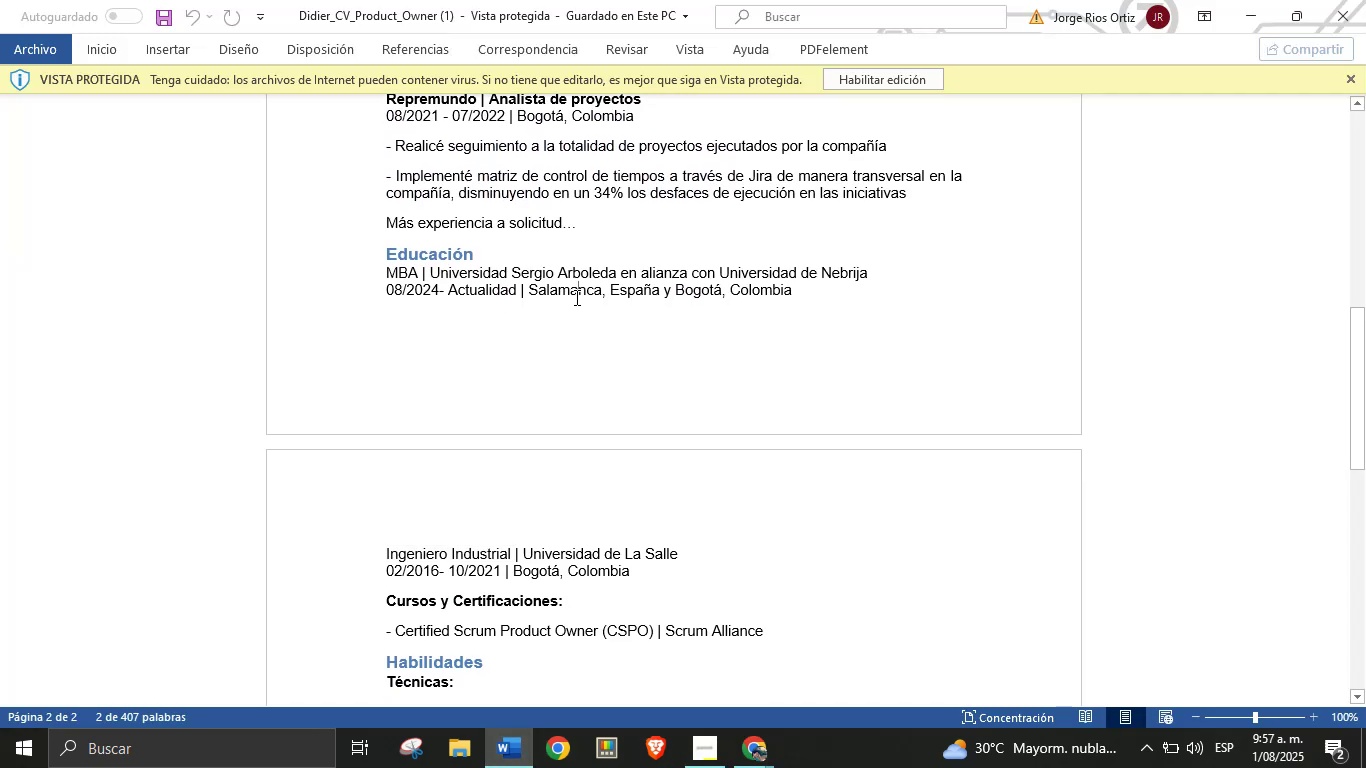 
scroll: coordinate [582, 325], scroll_direction: up, amount: 20.0
 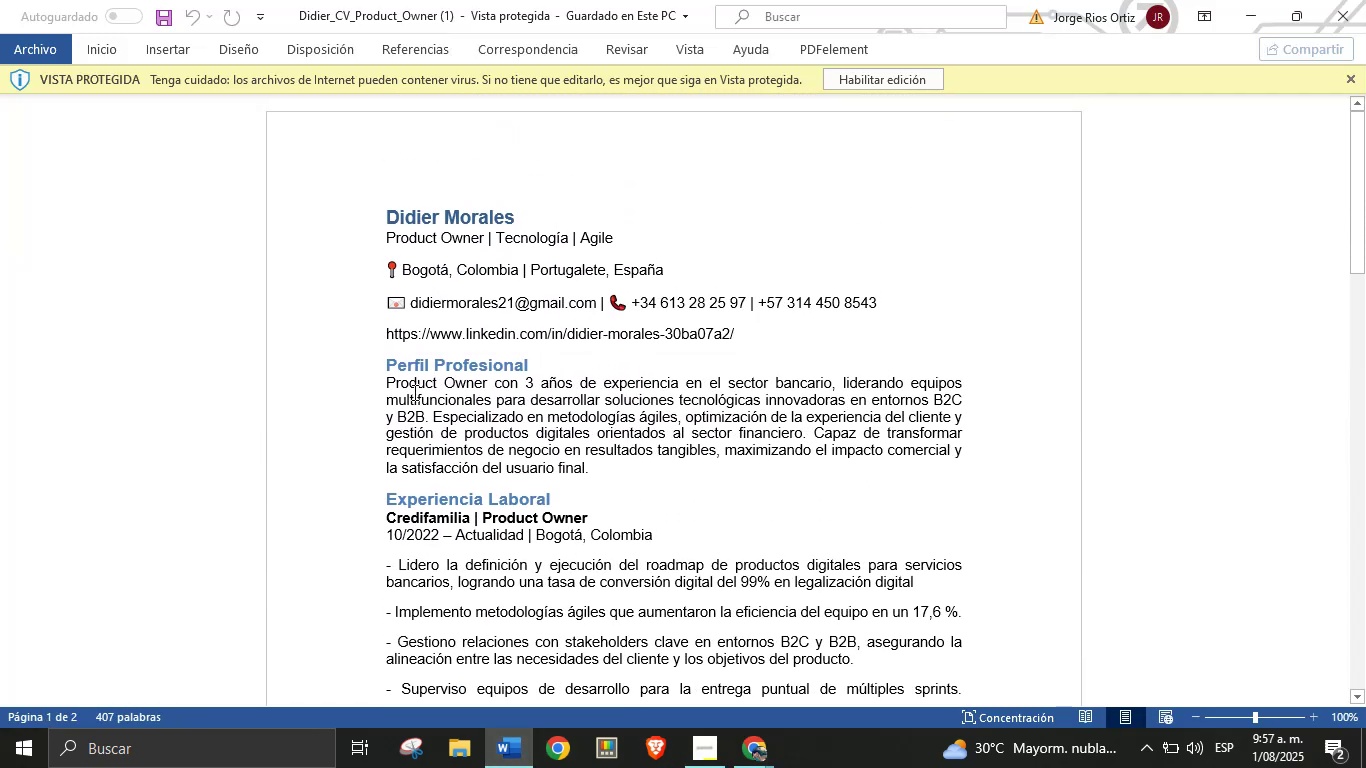 
left_click_drag(start_coordinate=[386, 384], to_coordinate=[610, 462])
 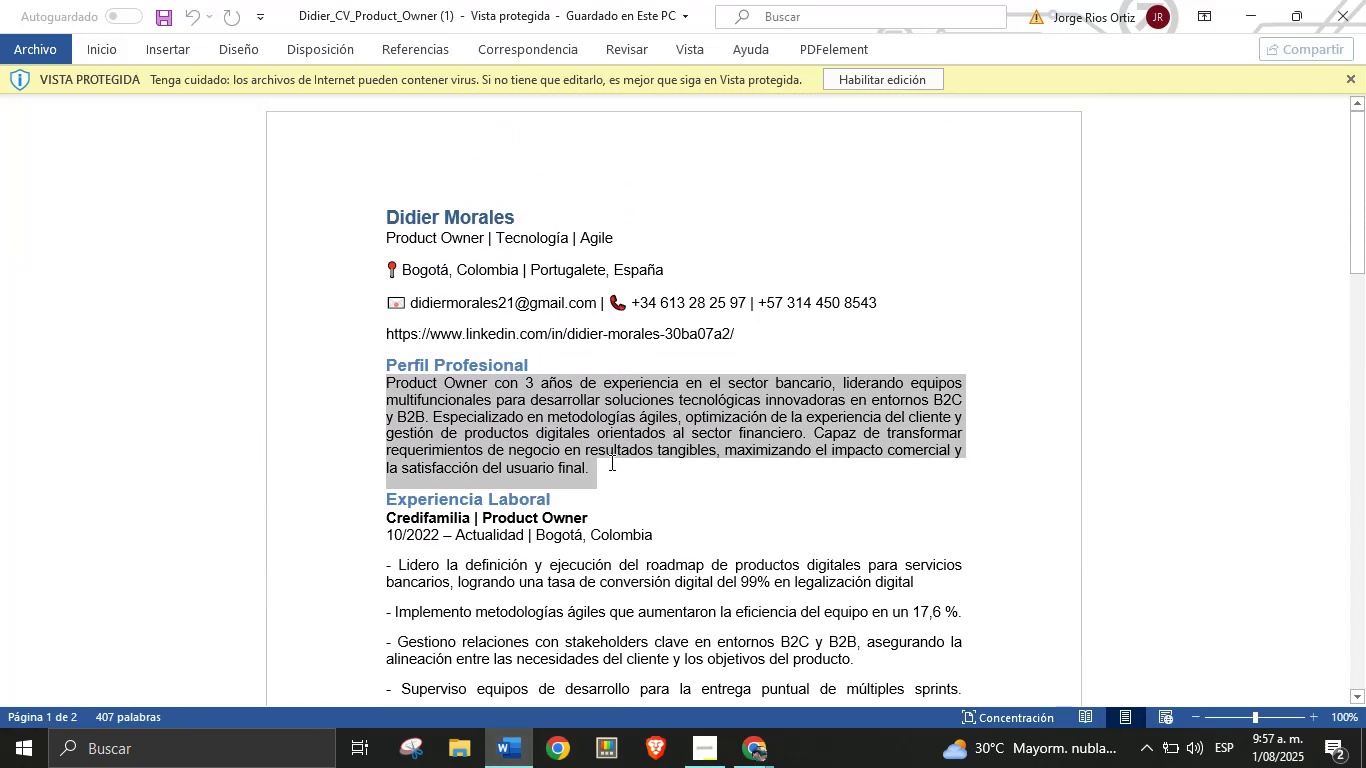 
key(Control+C)
 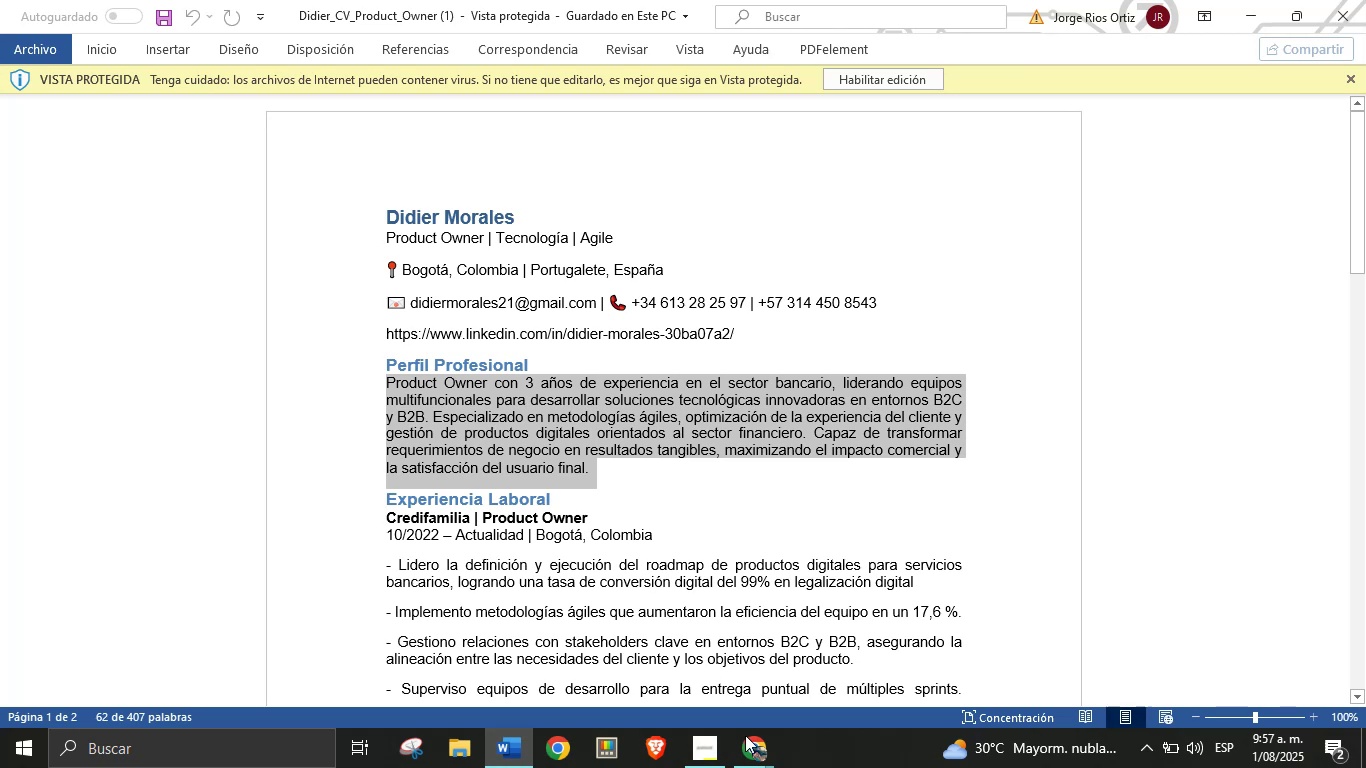 
left_click([751, 767])
 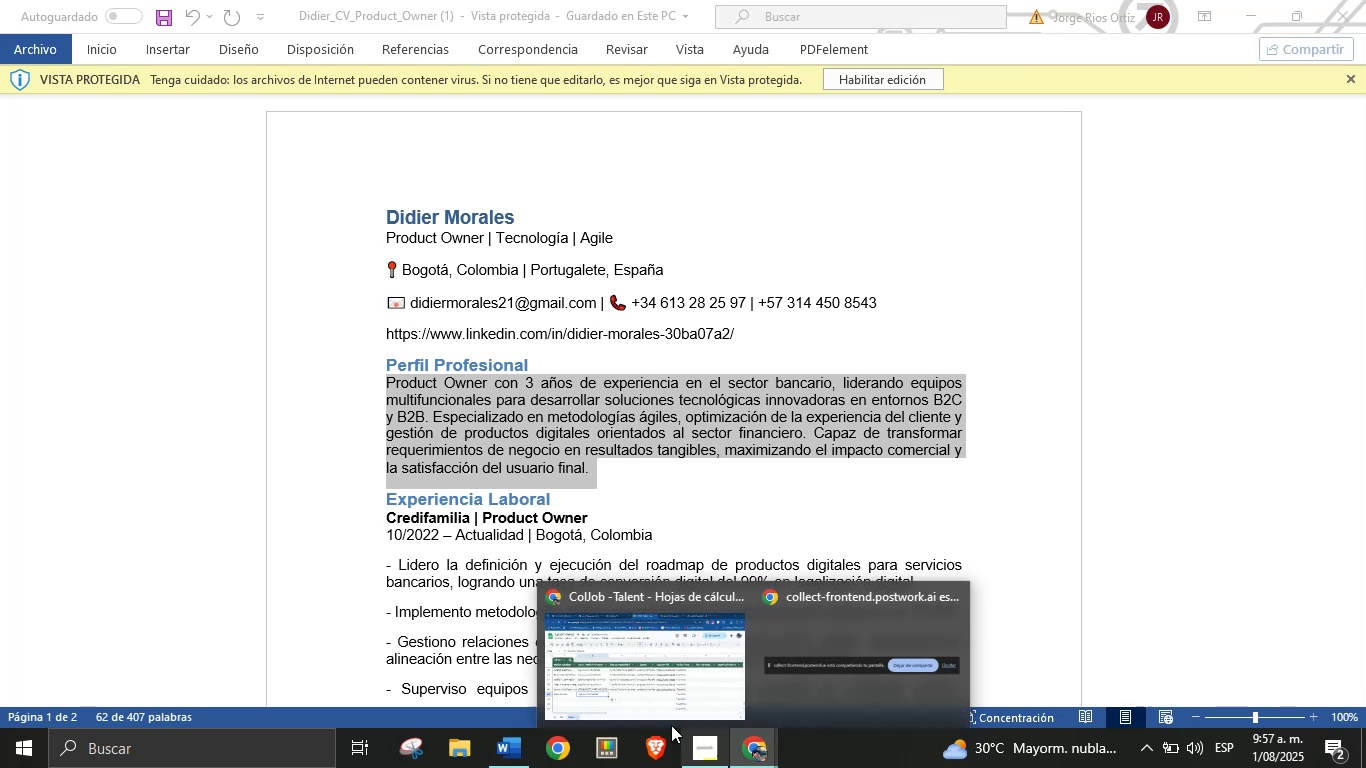 
left_click([644, 706])
 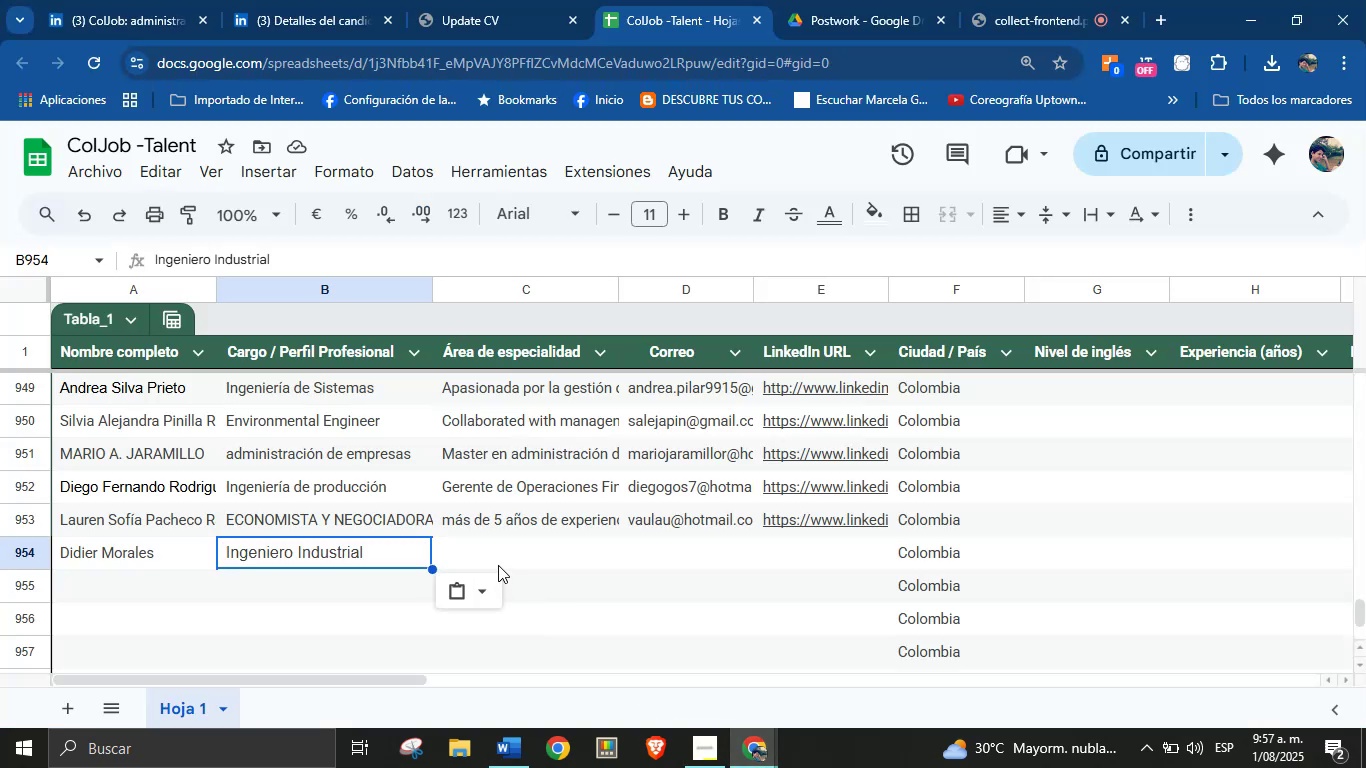 
key(Control+V)
 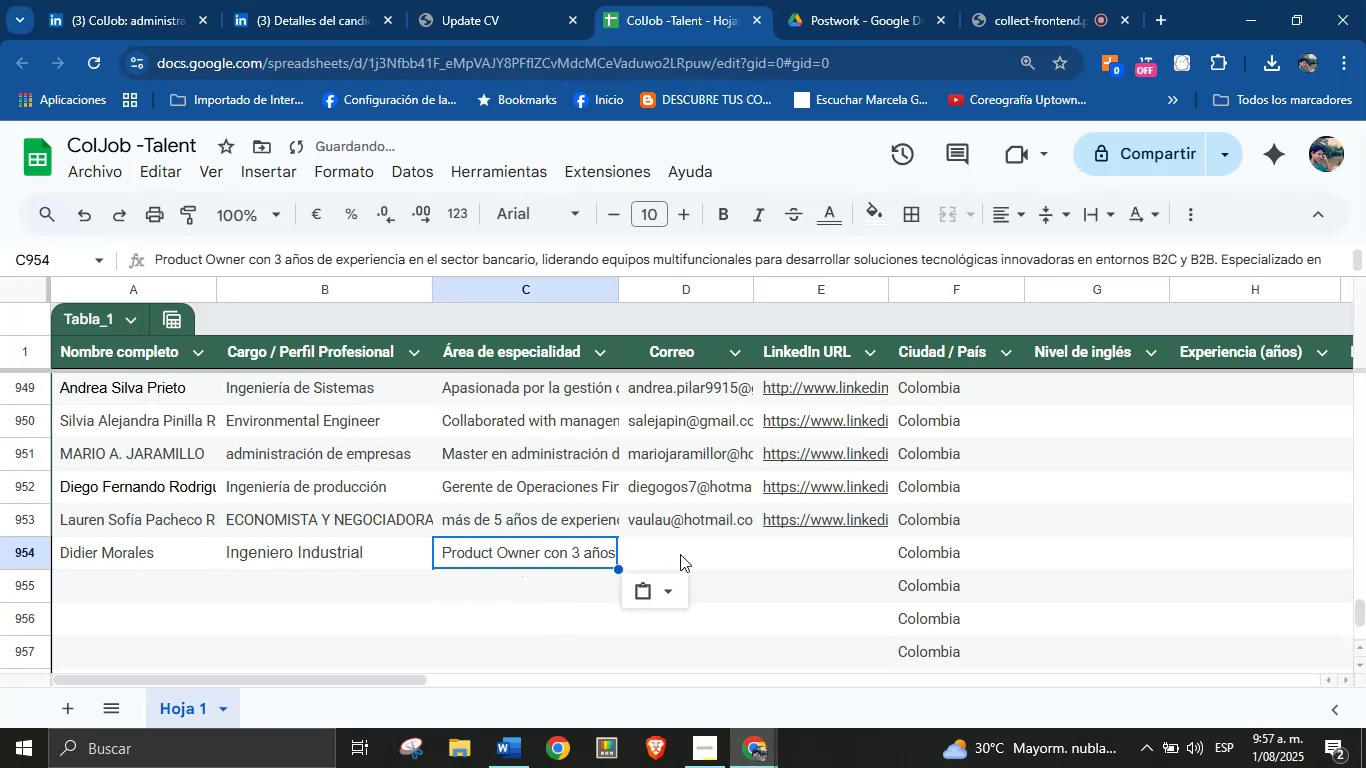 
left_click([690, 541])
 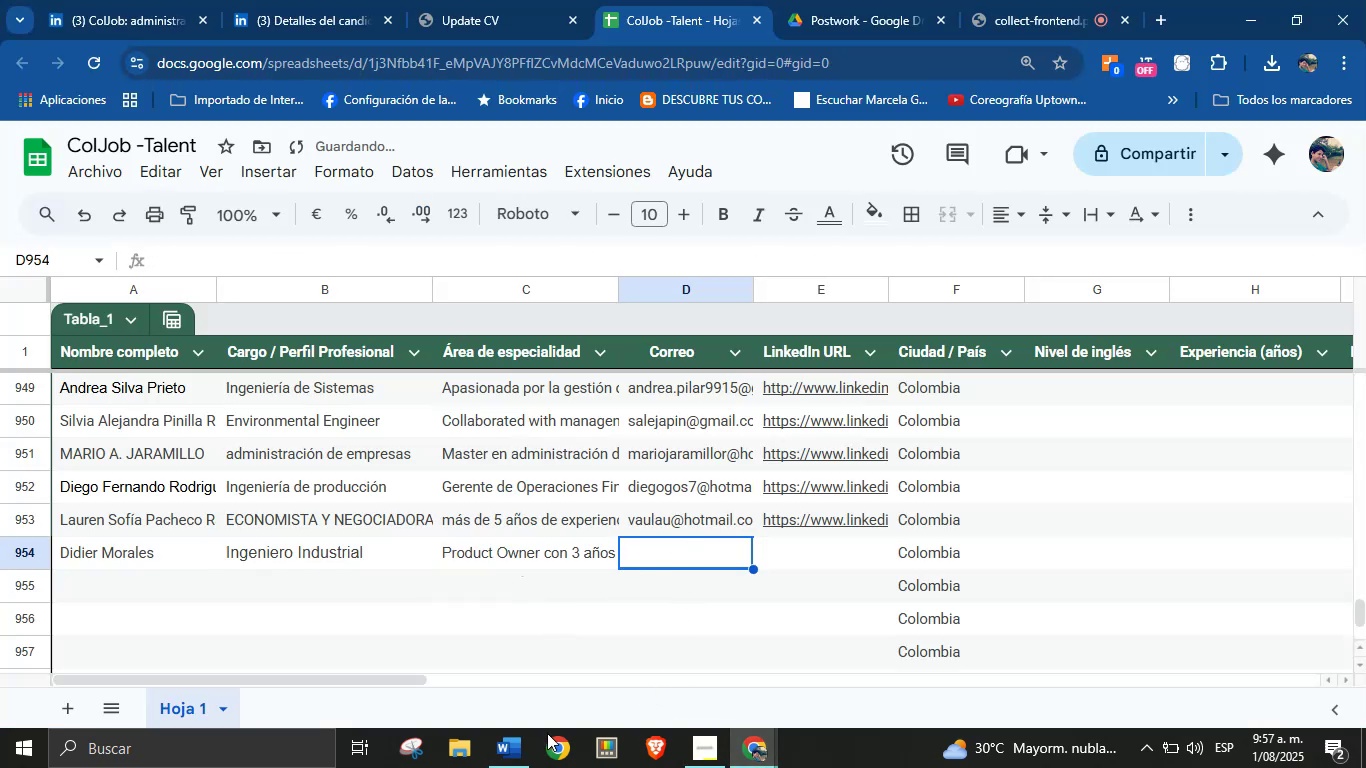 
left_click([523, 757])
 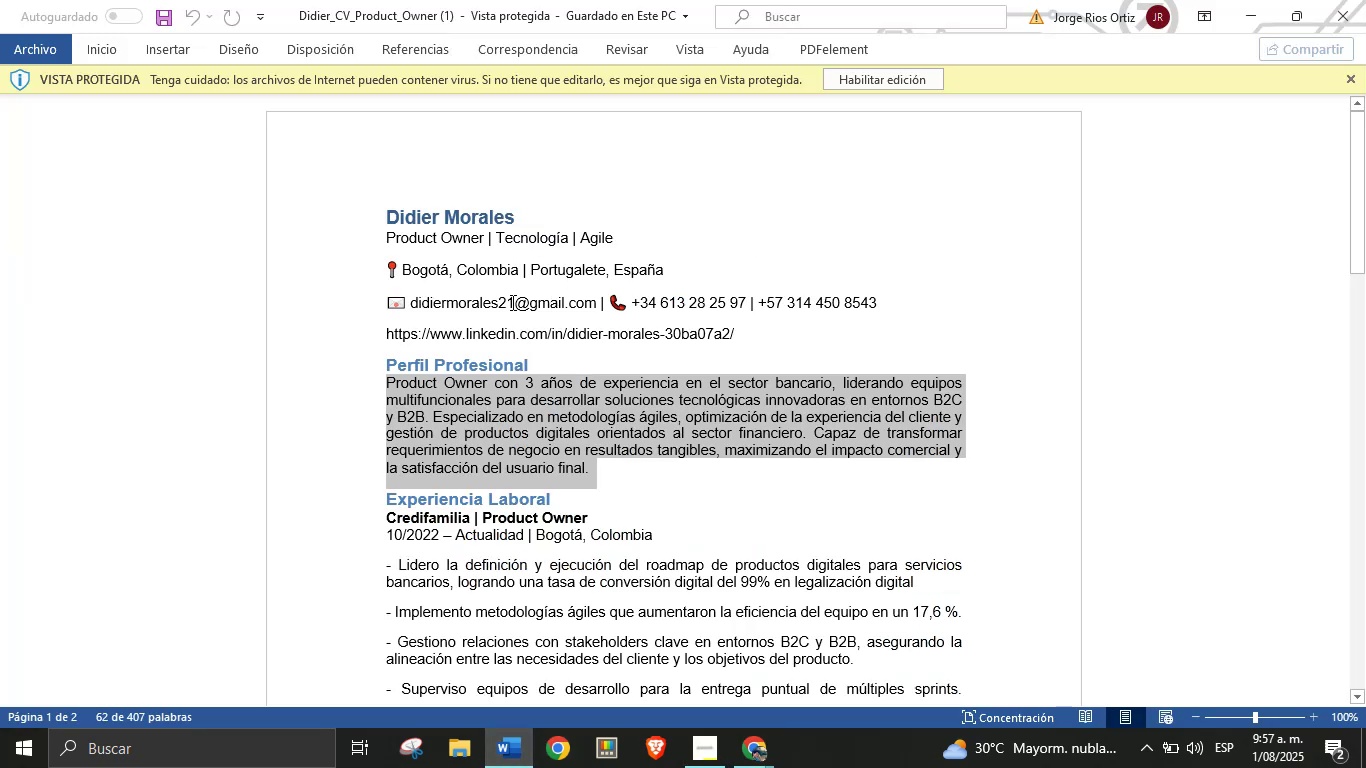 
double_click([489, 302])
 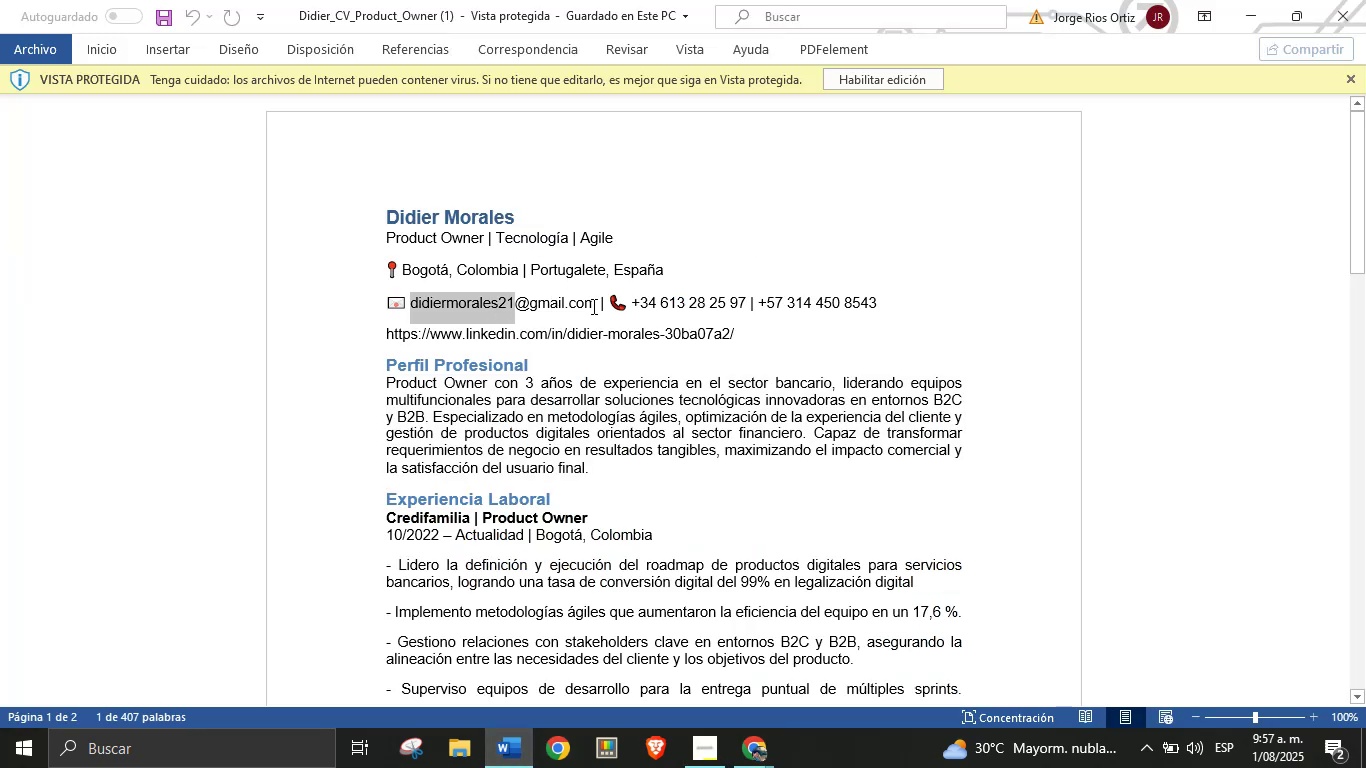 
left_click_drag(start_coordinate=[595, 305], to_coordinate=[433, 309])
 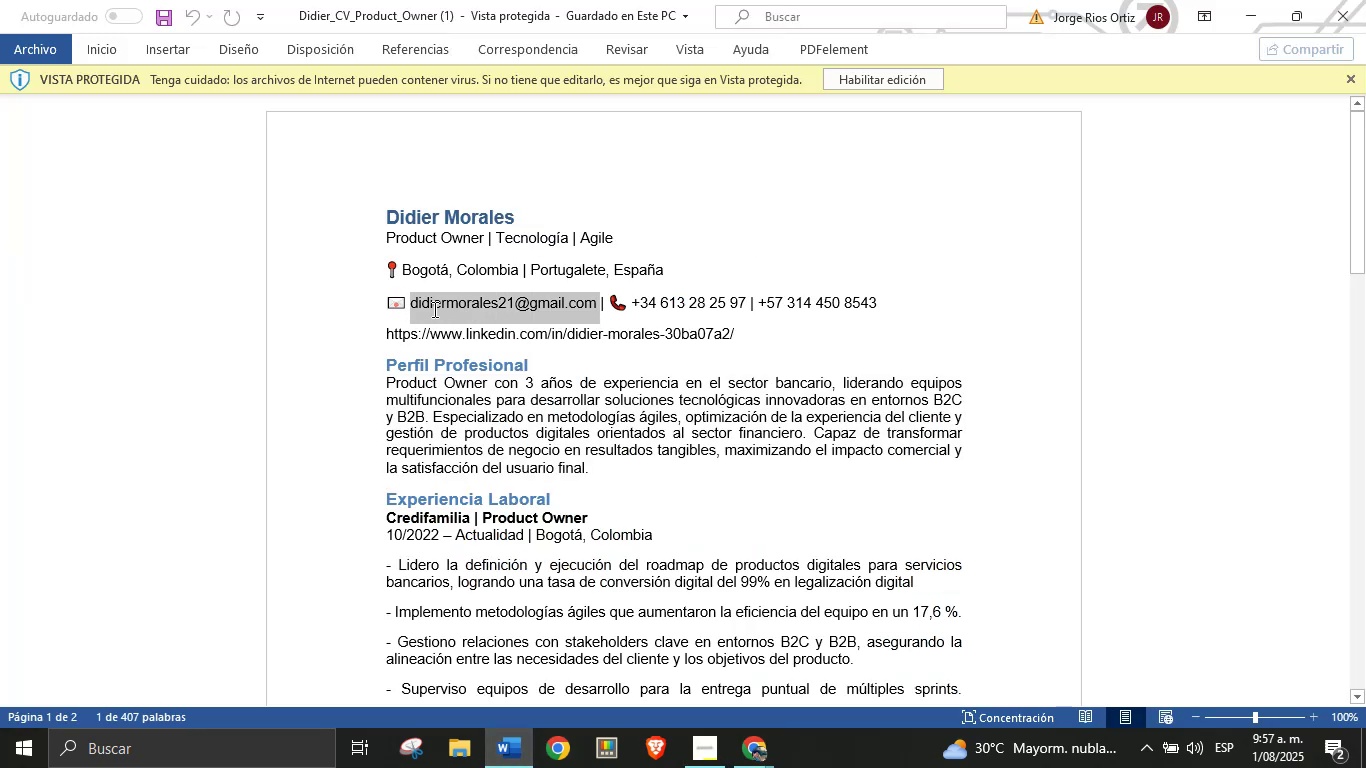 
key(Control+C)
 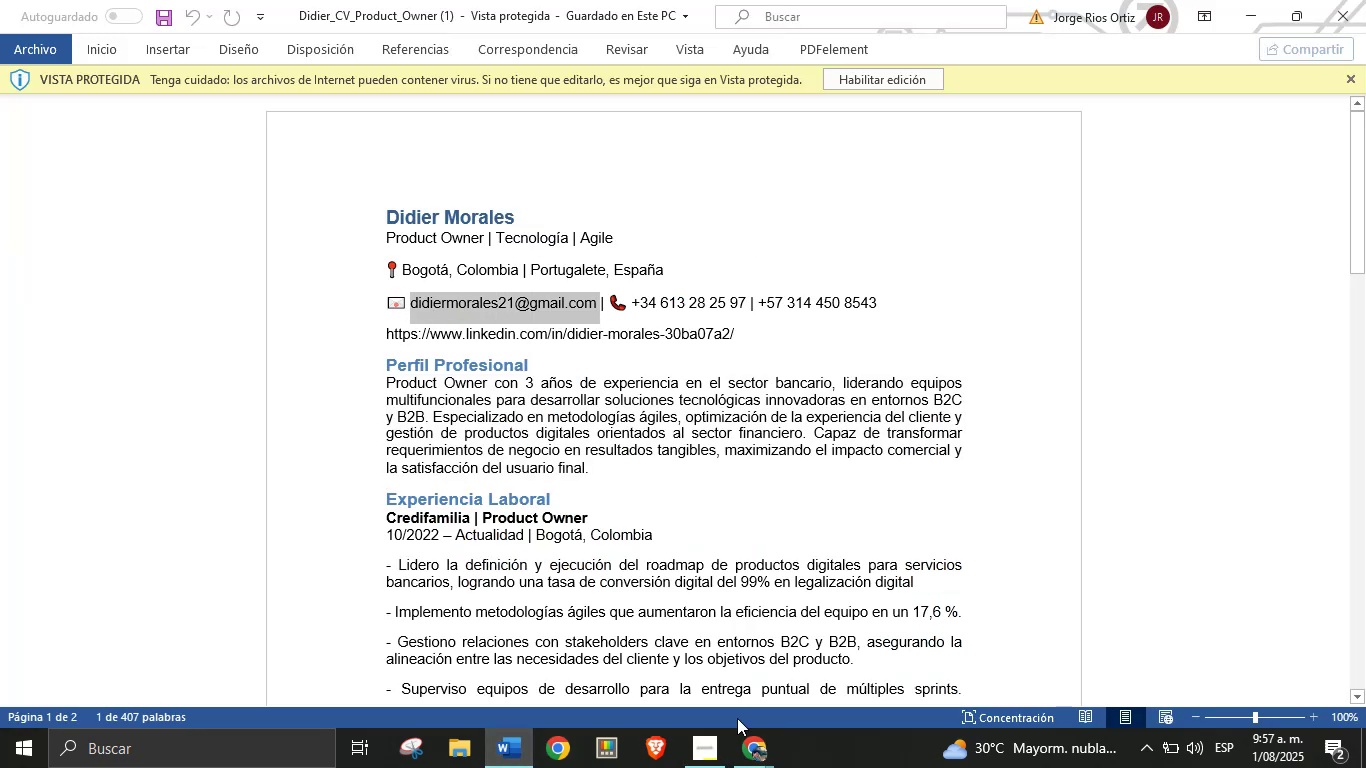 
left_click([747, 752])
 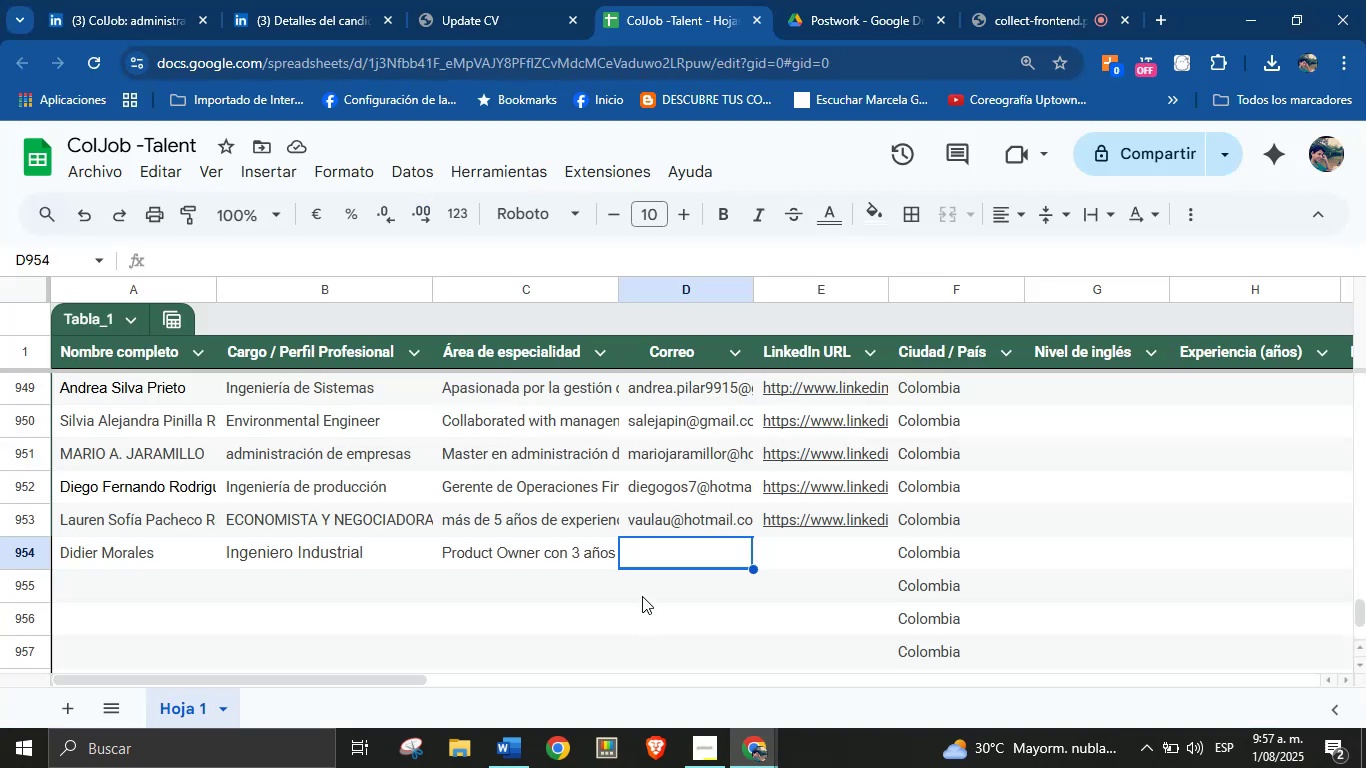 
key(Control+V)
 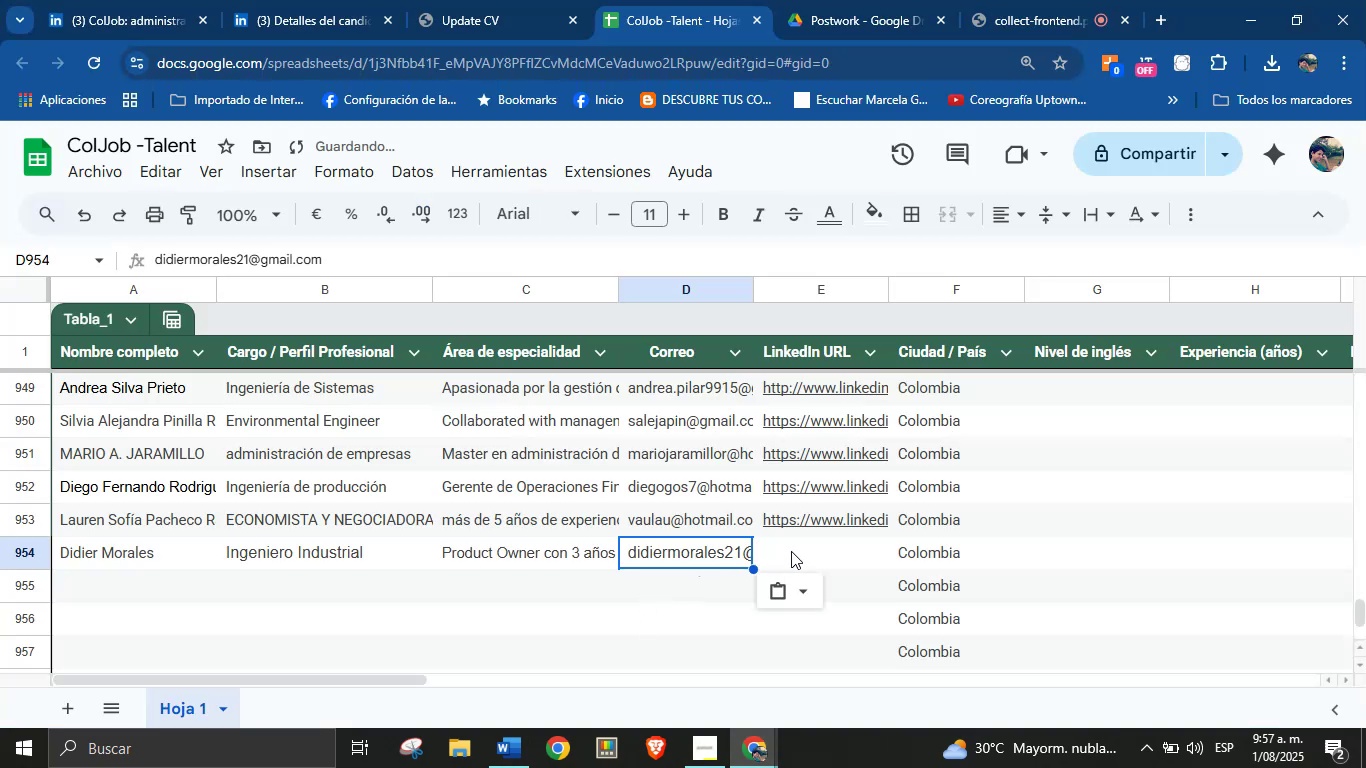 
left_click([798, 547])
 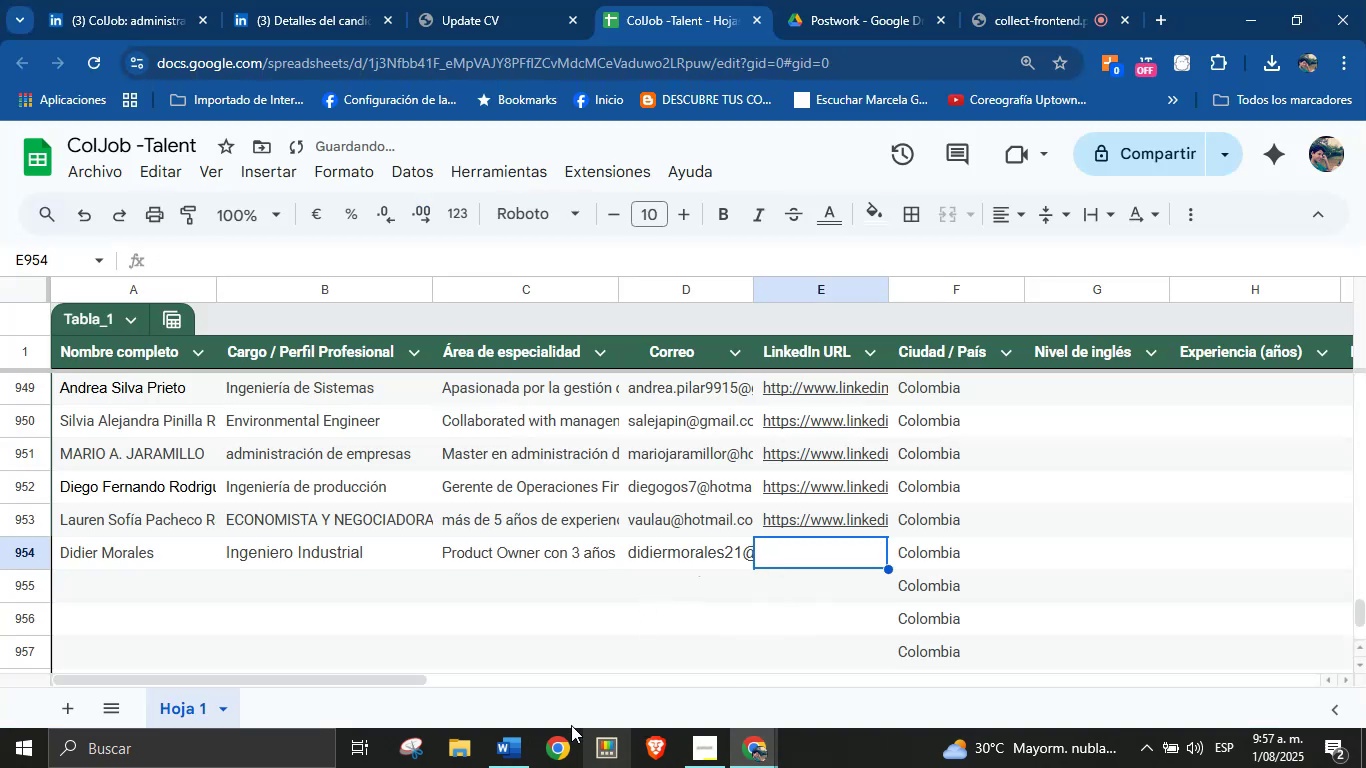 
left_click([511, 752])
 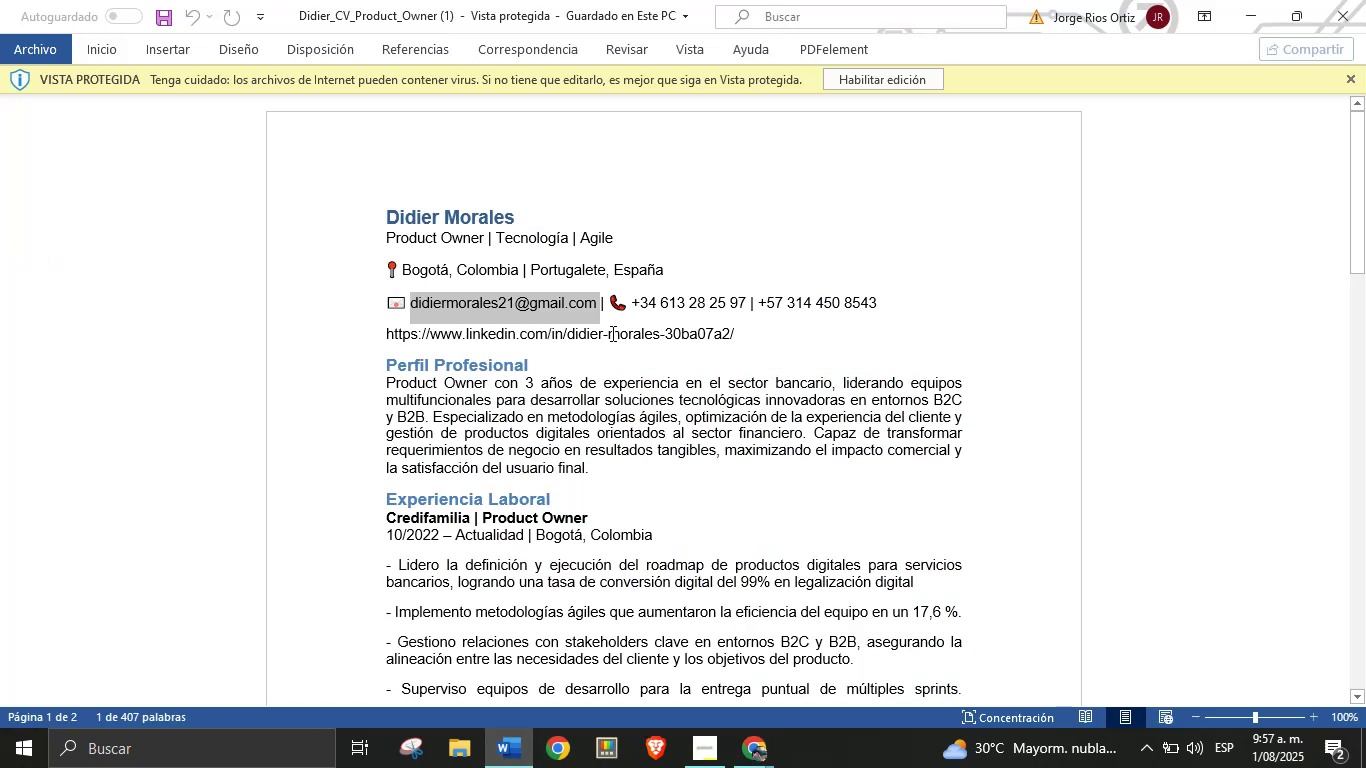 
double_click([604, 337])
 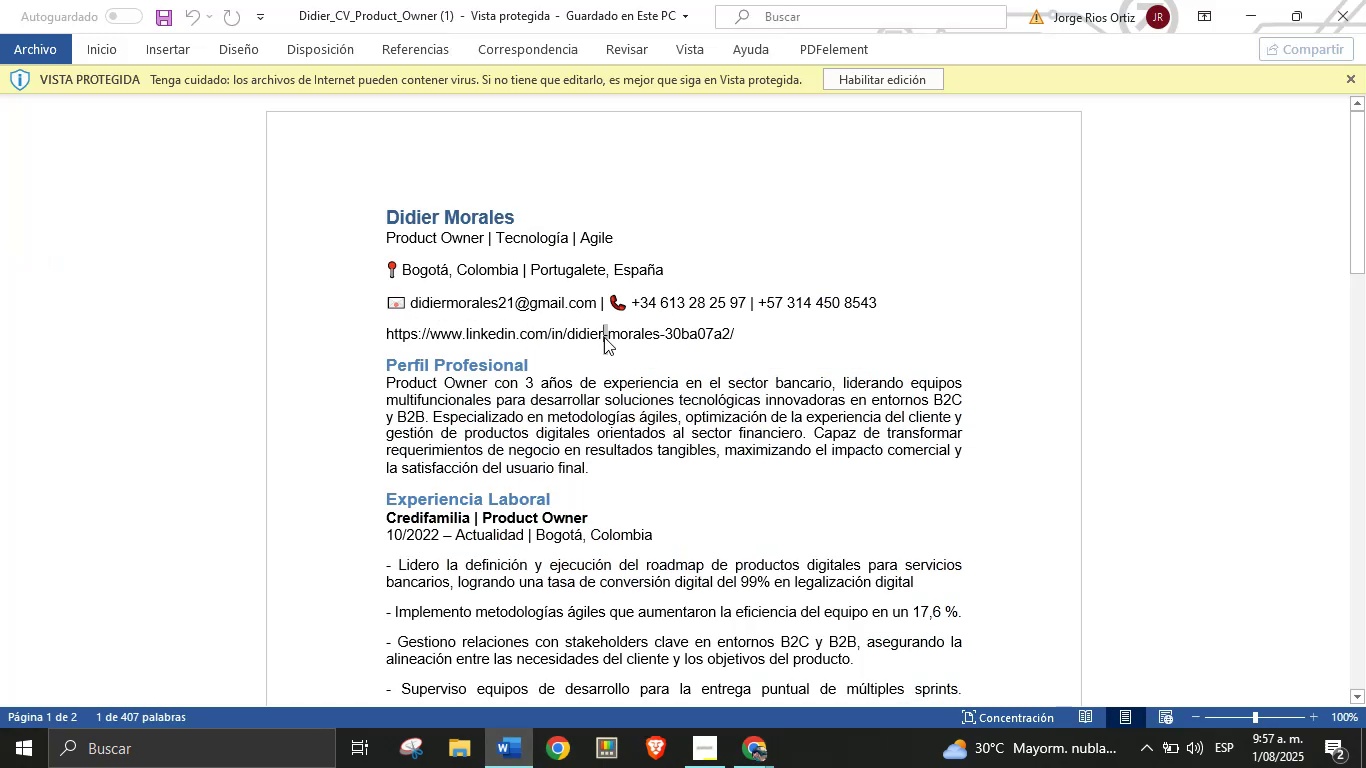 
triple_click([604, 337])
 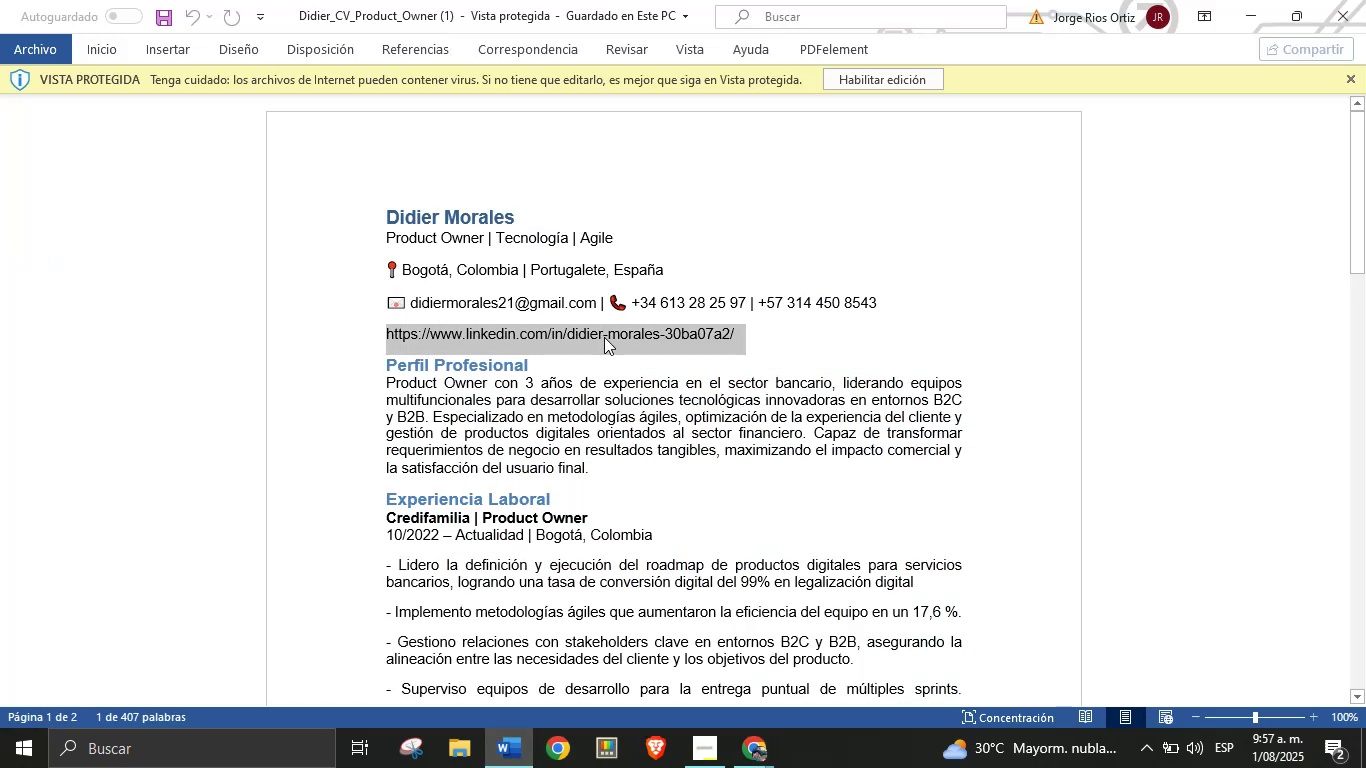 
key(Control+C)
 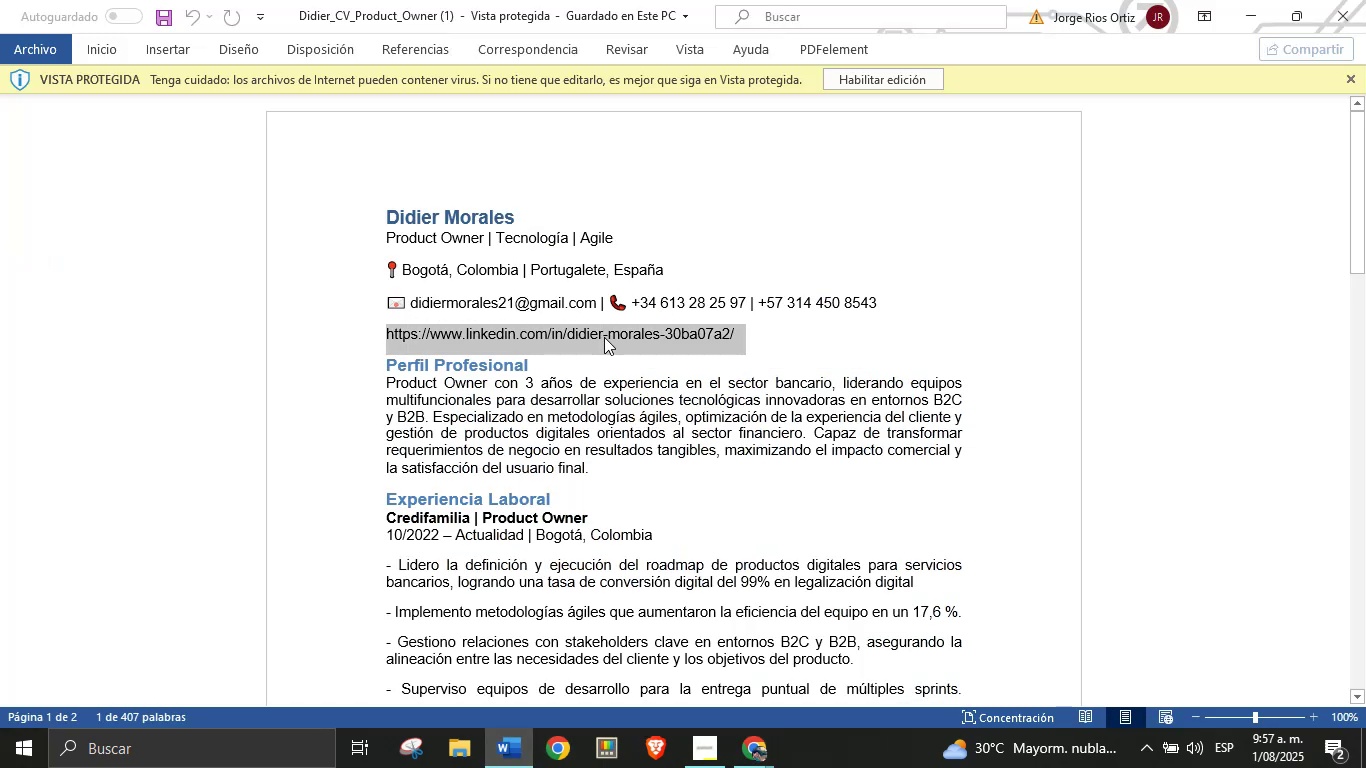 
key(Control+C)
 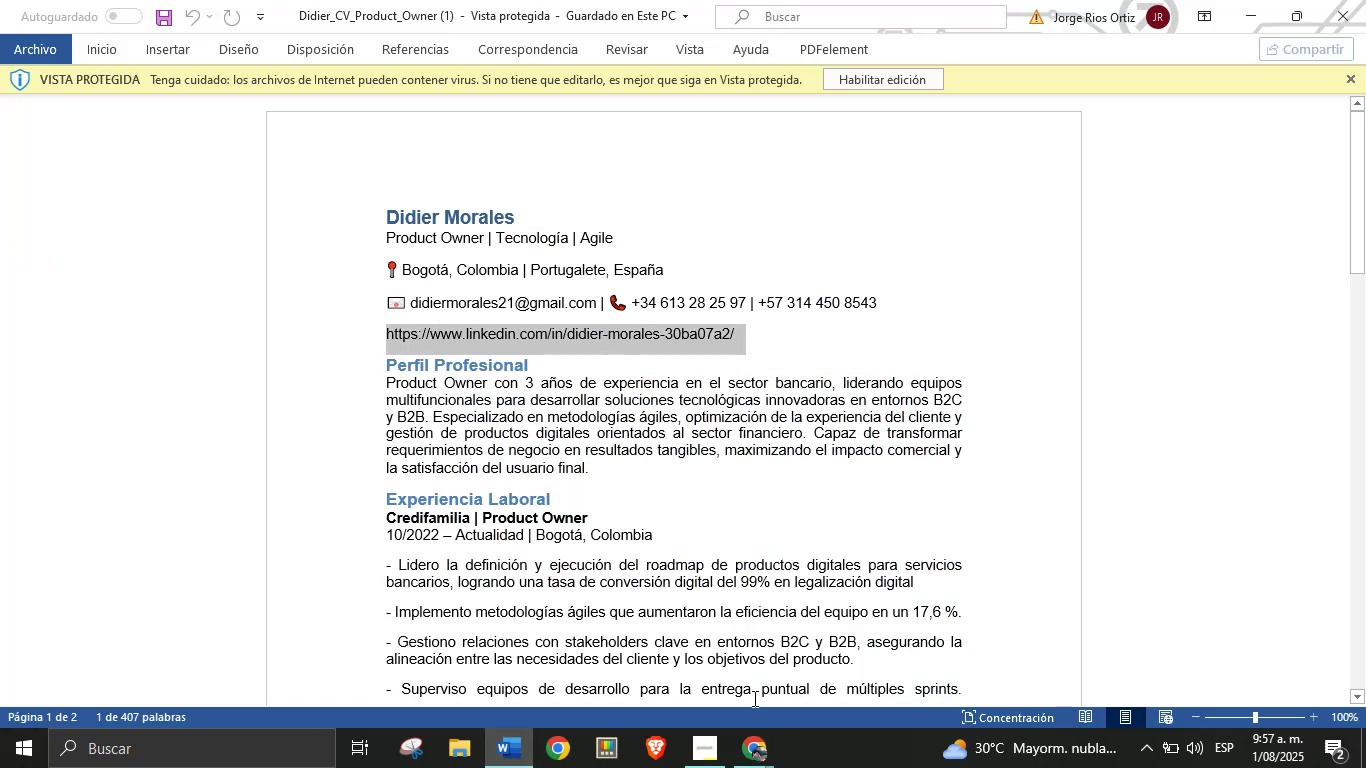 
left_click([762, 763])
 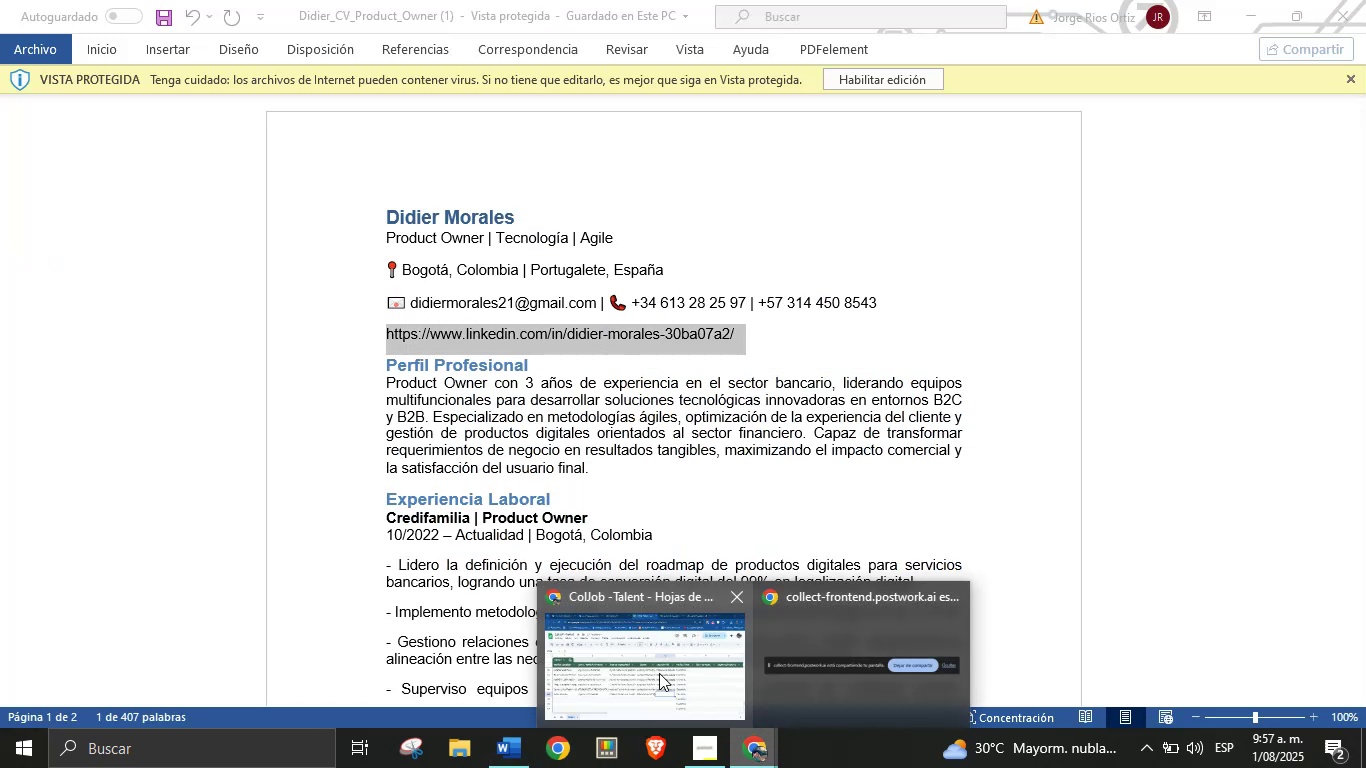 
double_click([658, 671])
 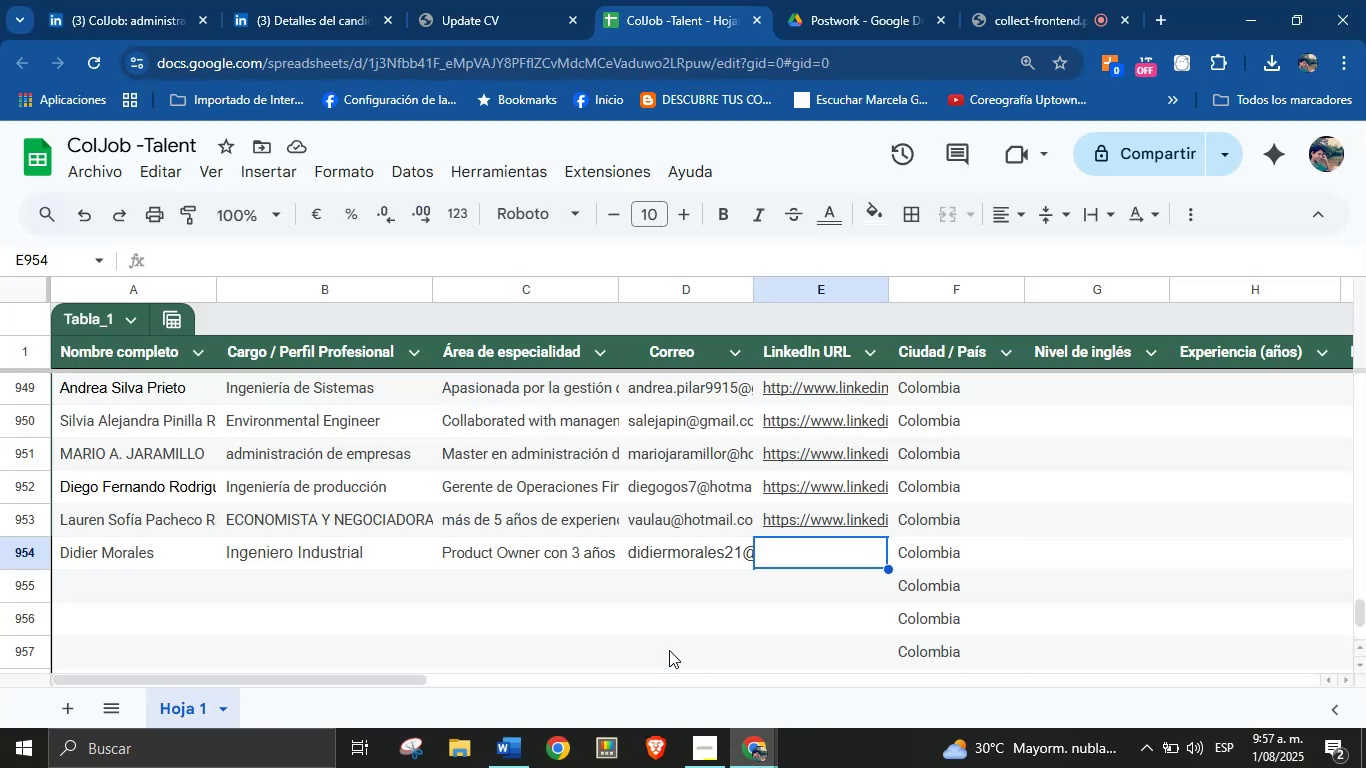 
key(Control+V)
 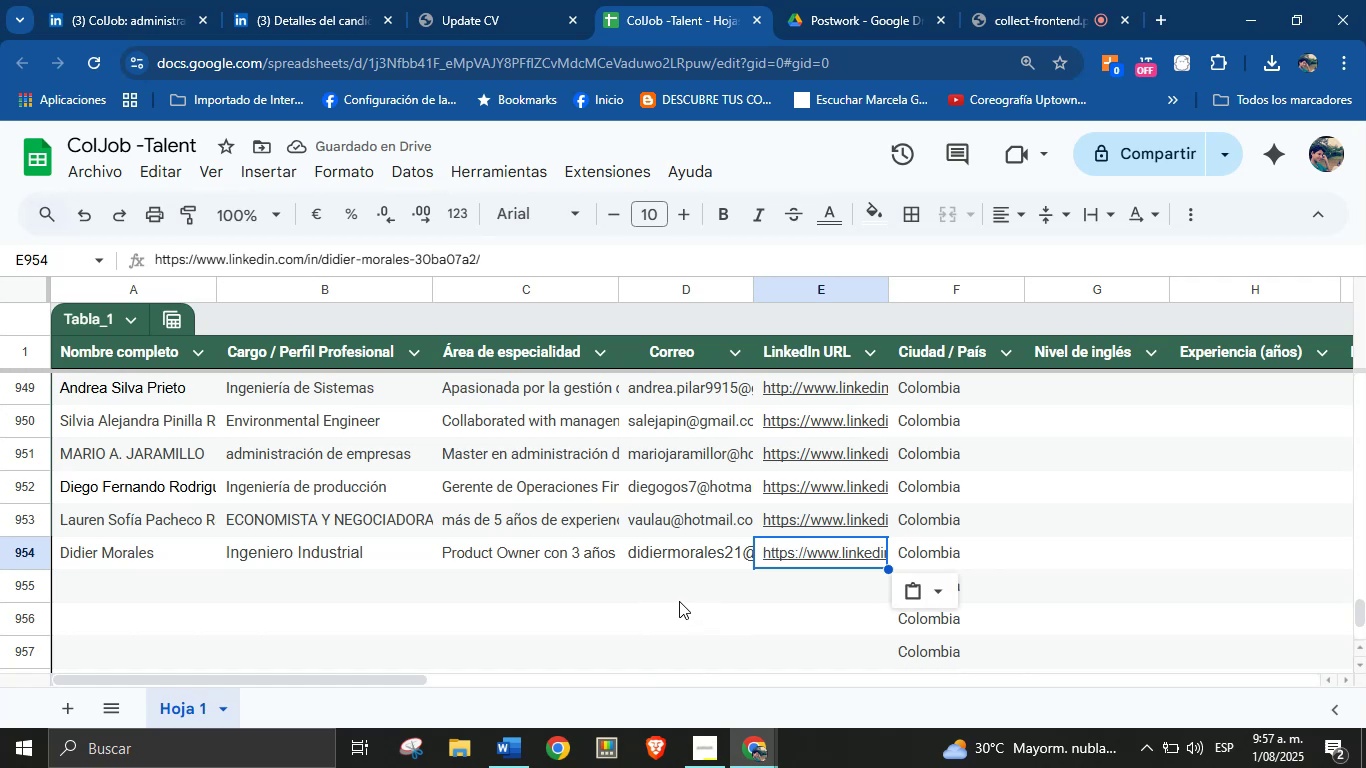 
wait(6.71)
 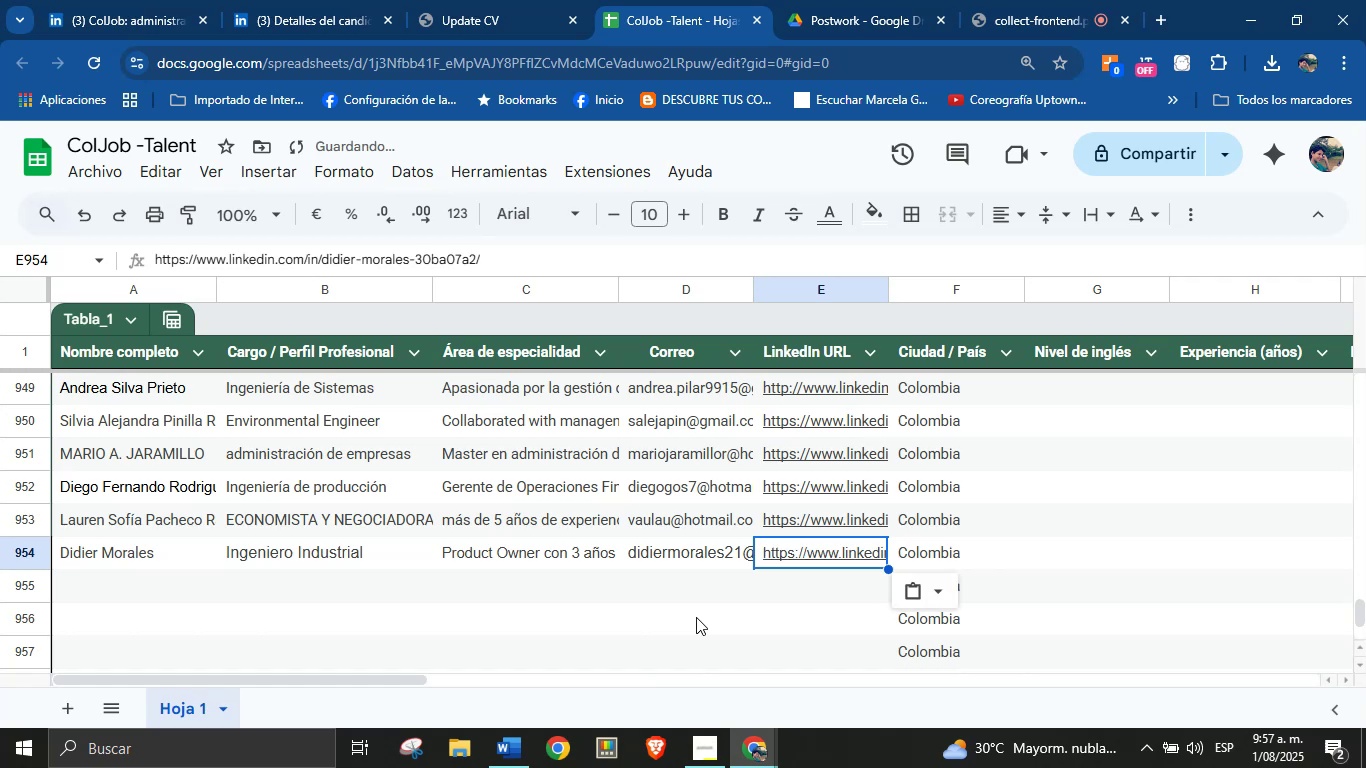 
left_click([99, 582])
 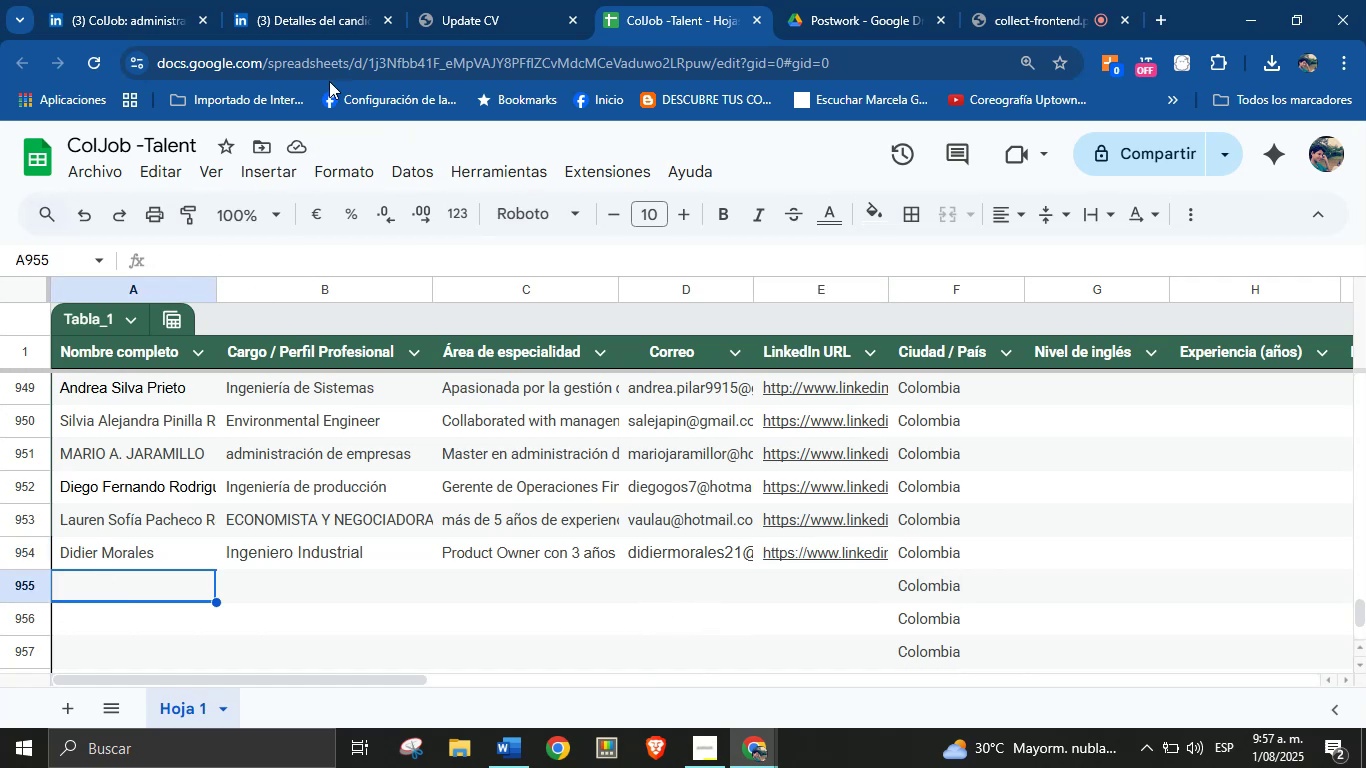 
left_click([325, 0])
 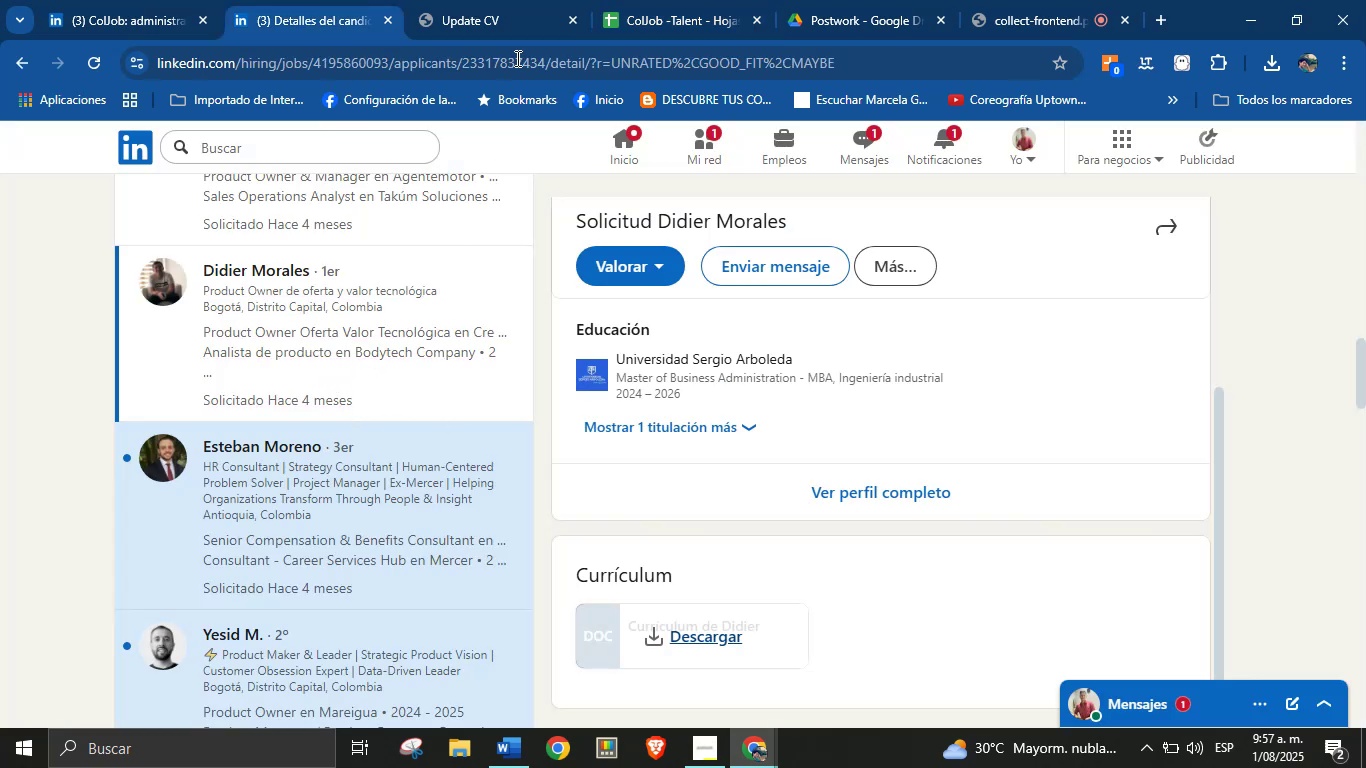 
left_click([637, 0])
 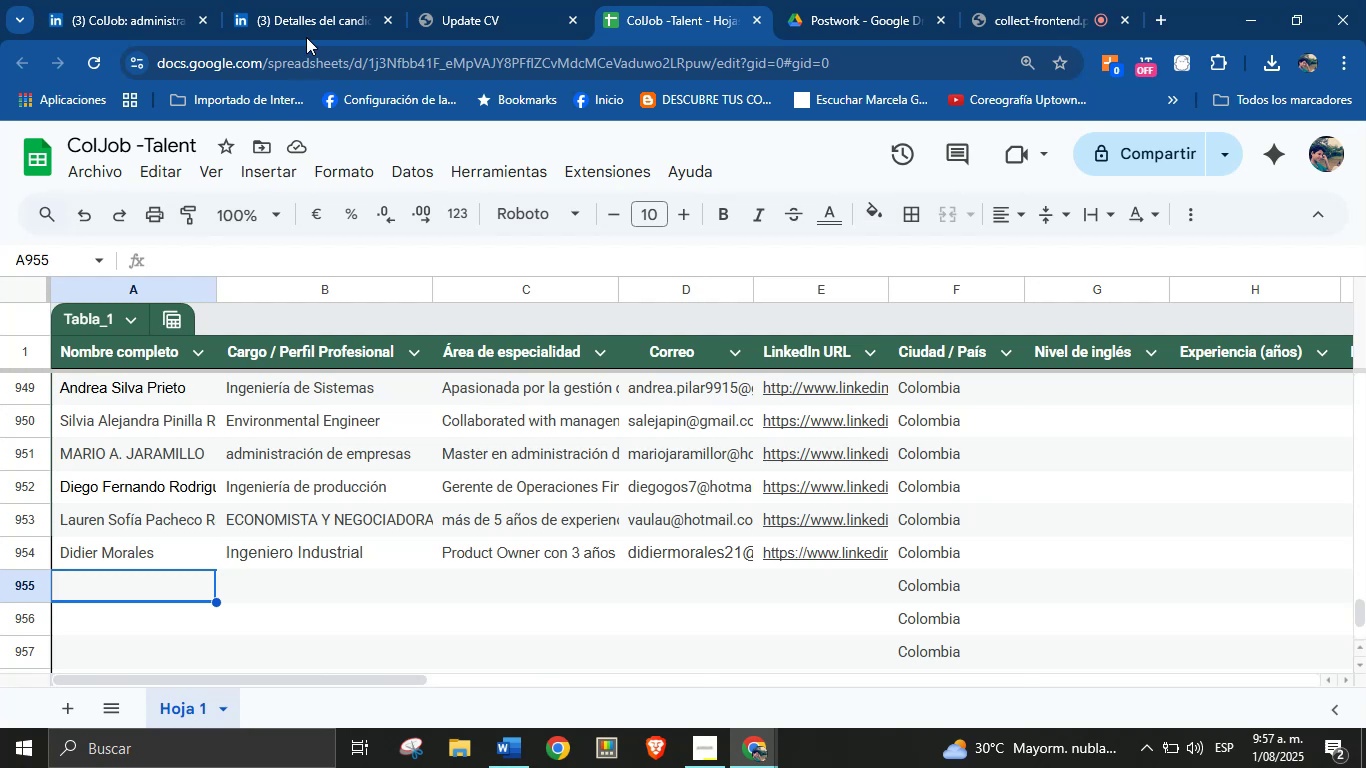 
left_click([307, 0])
 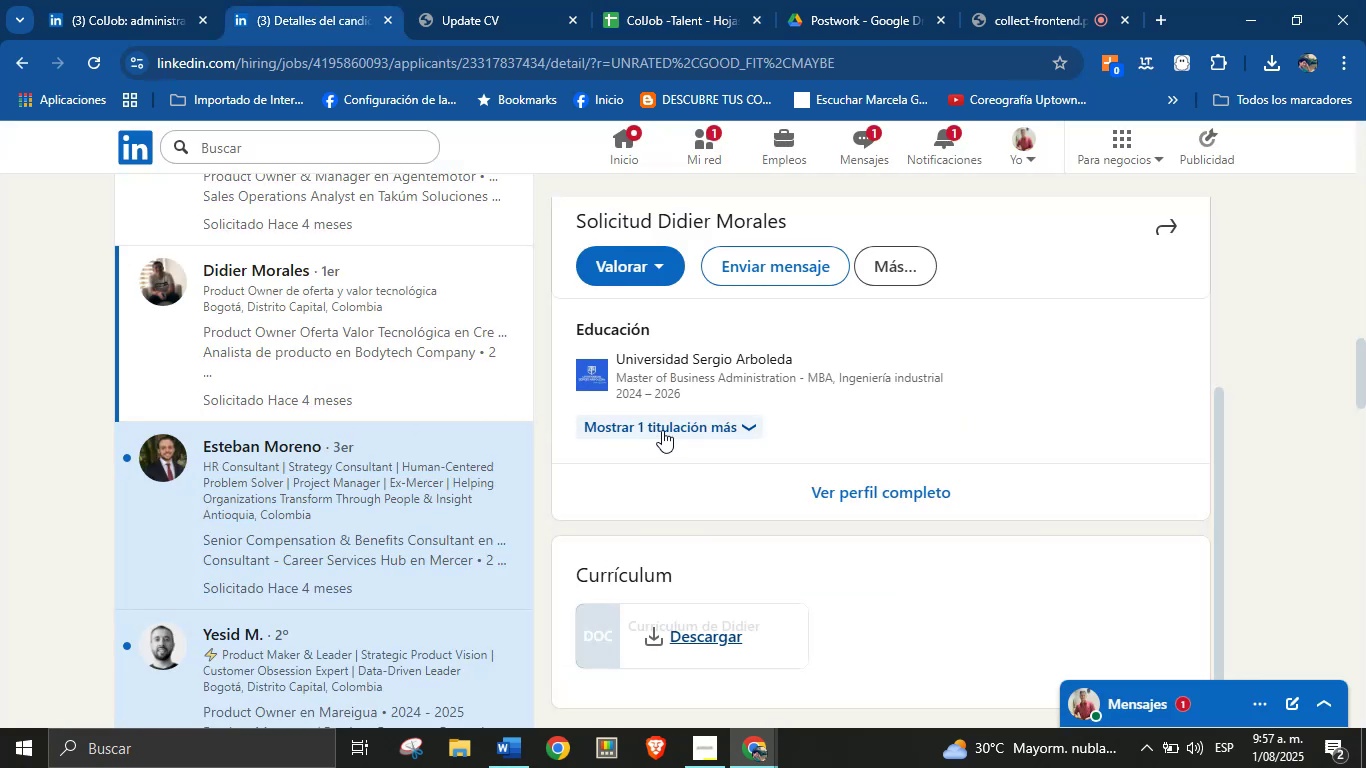 
left_click([666, 0])
 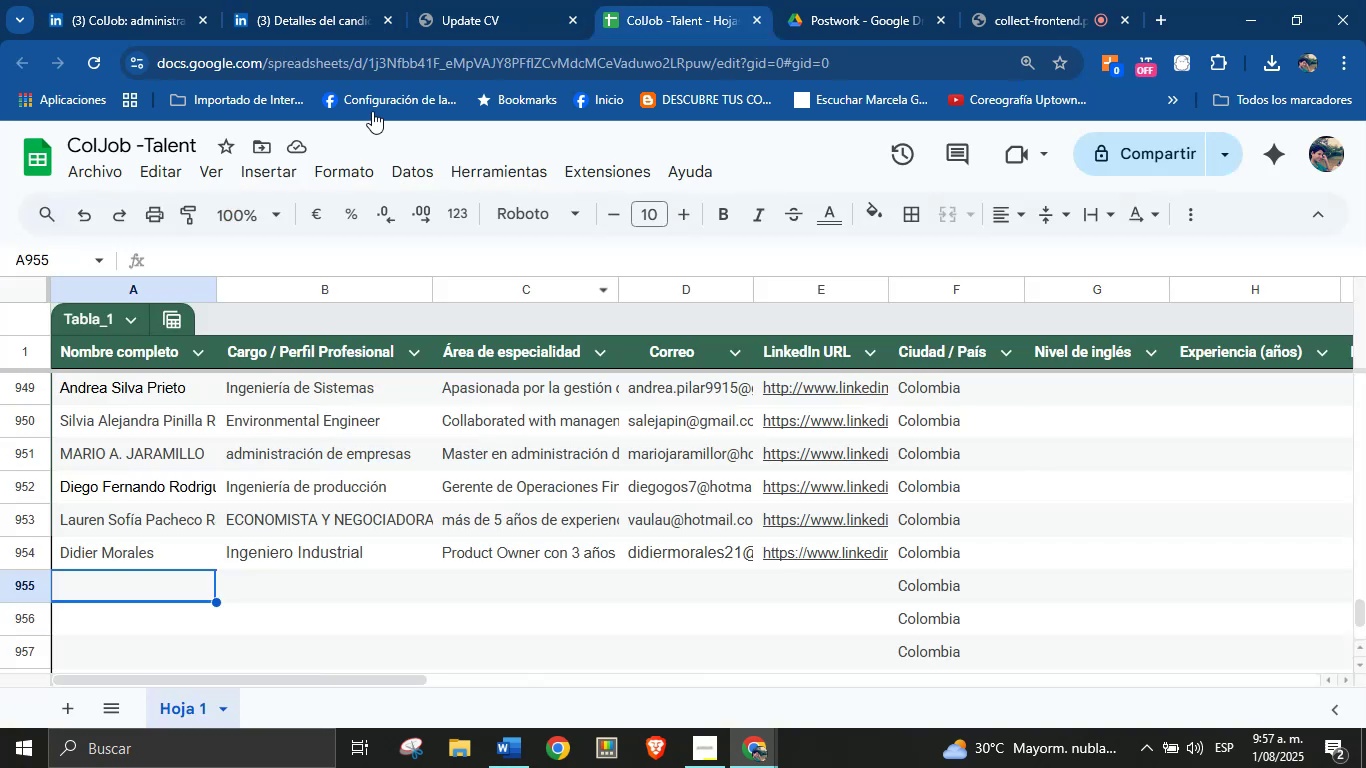 
left_click([360, 0])
 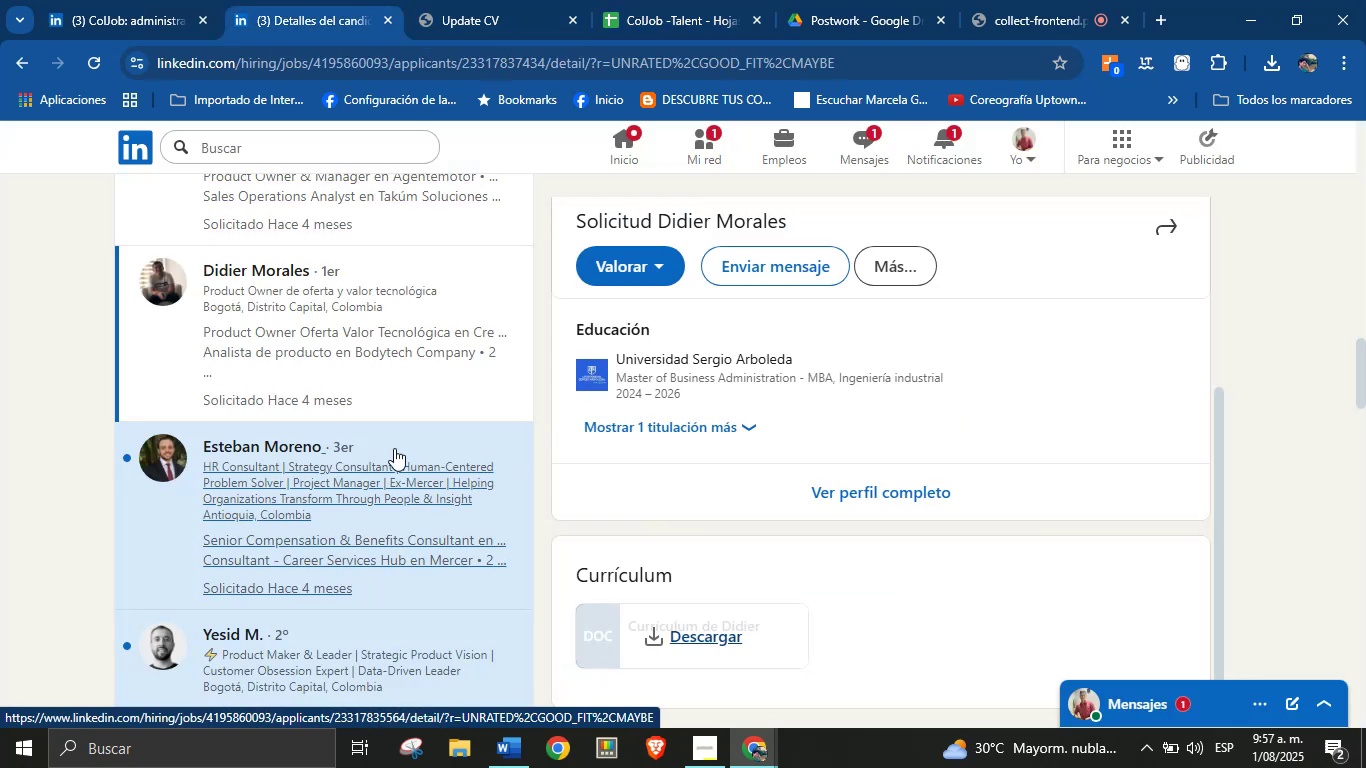 
scroll: coordinate [598, 445], scroll_direction: down, amount: 1.0
 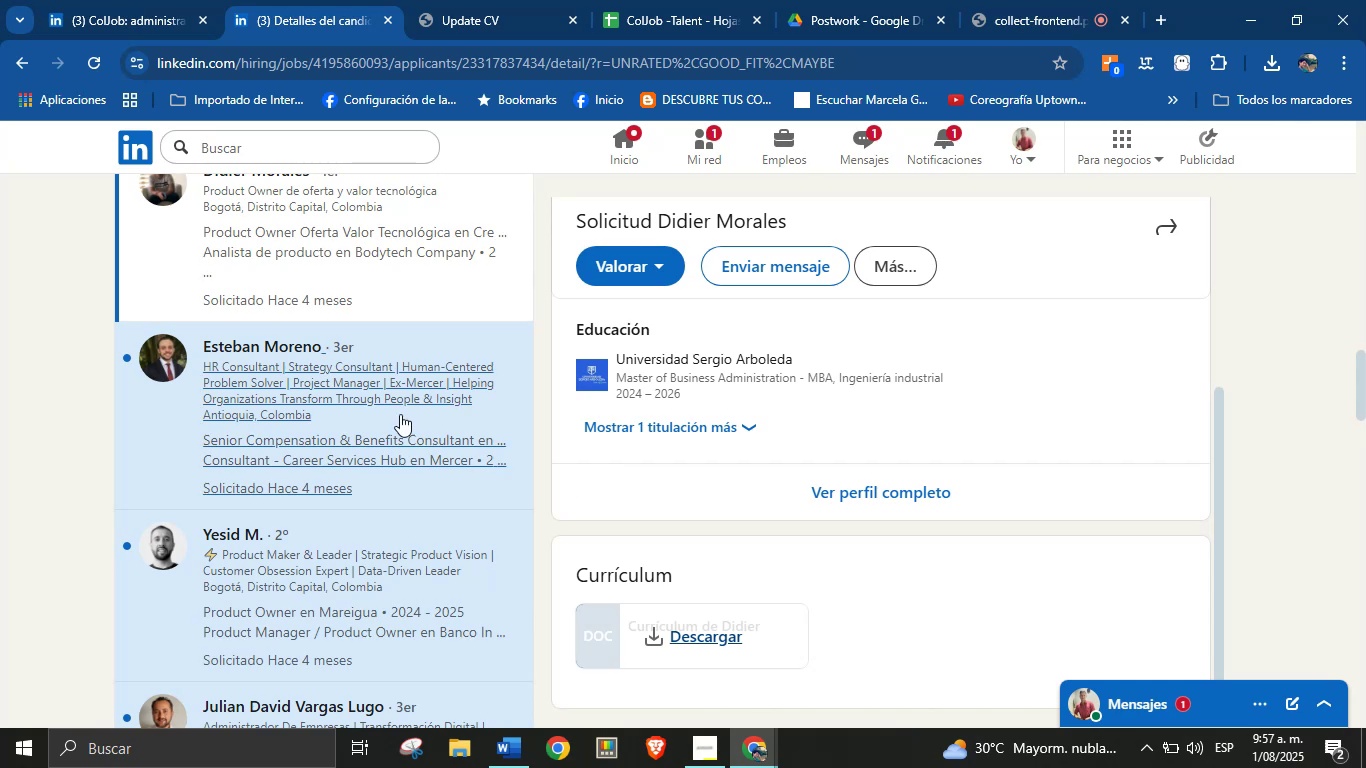 
left_click([384, 406])
 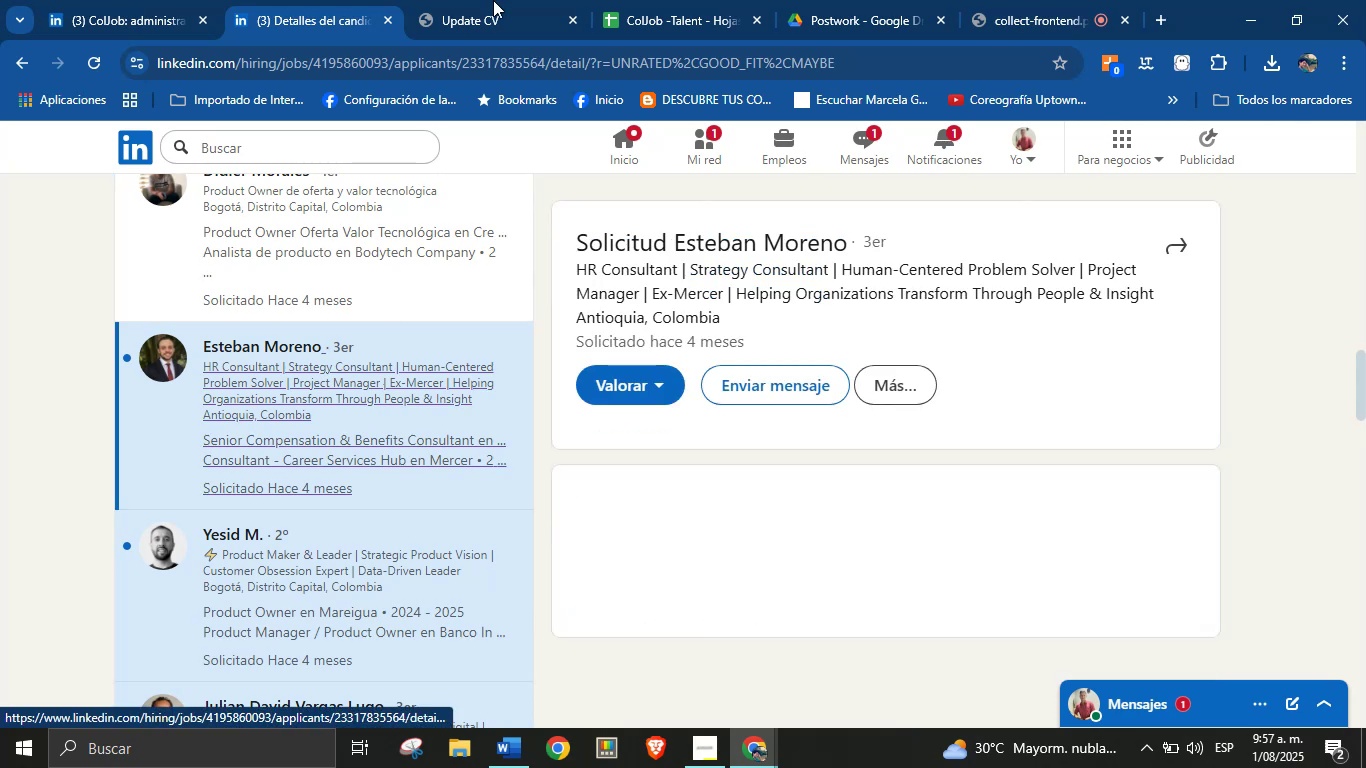 
left_click([652, 0])
 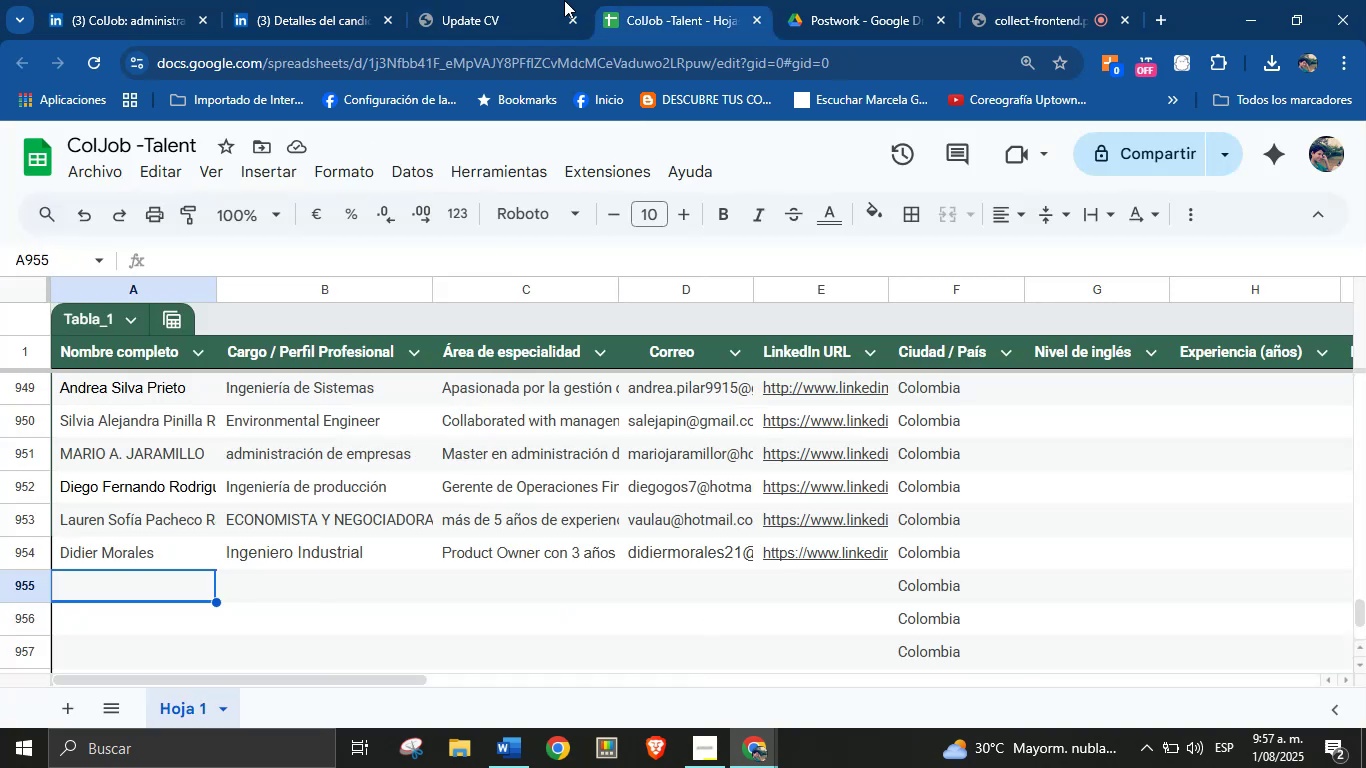 
scroll: coordinate [475, 523], scroll_direction: down, amount: 1.0
 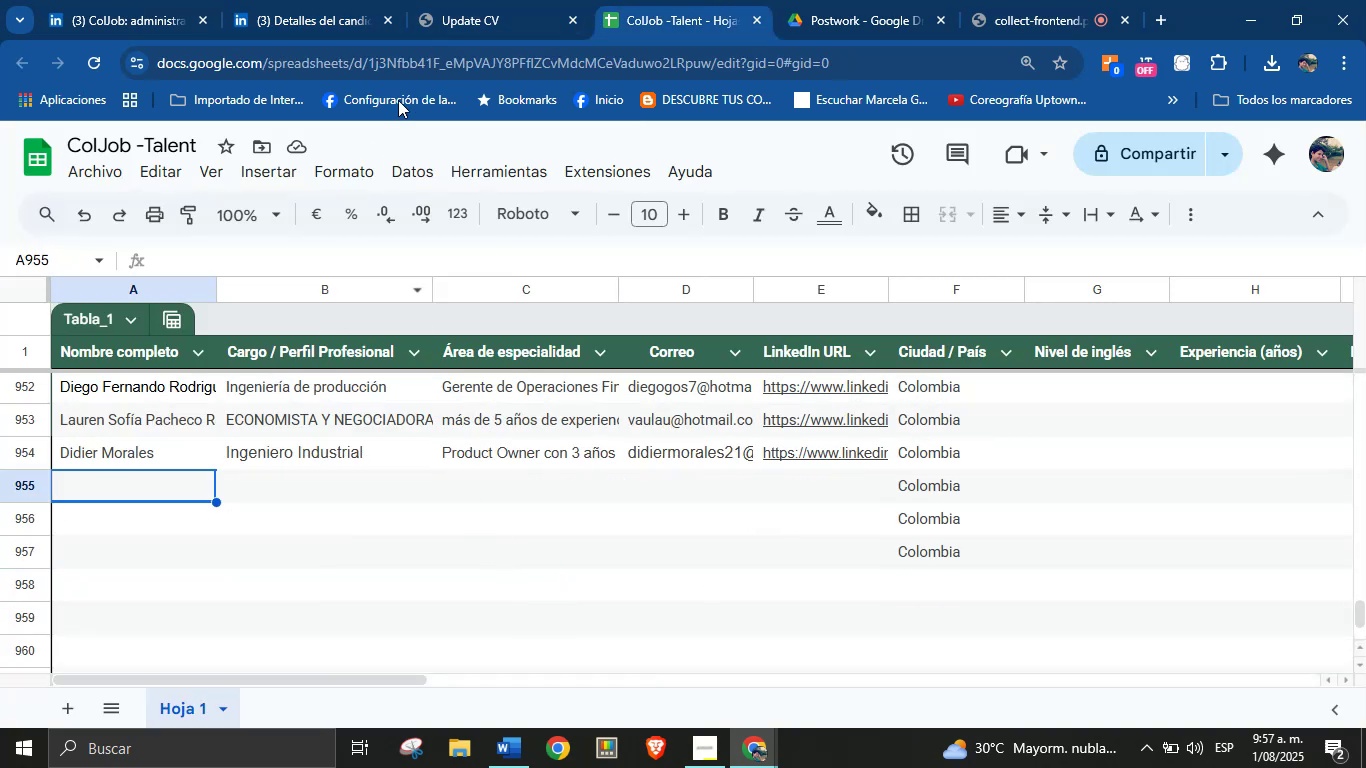 
left_click([317, 0])
 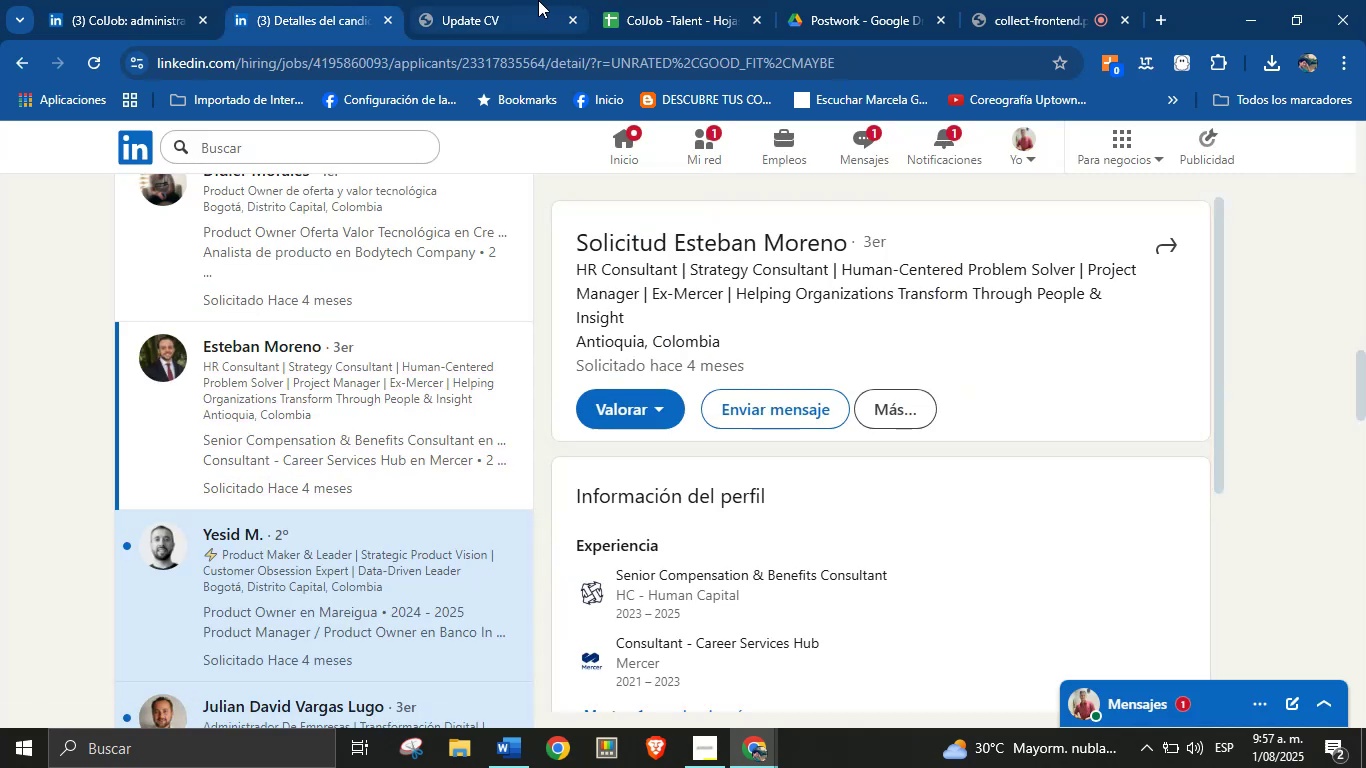 
scroll: coordinate [832, 519], scroll_direction: down, amount: 8.0
 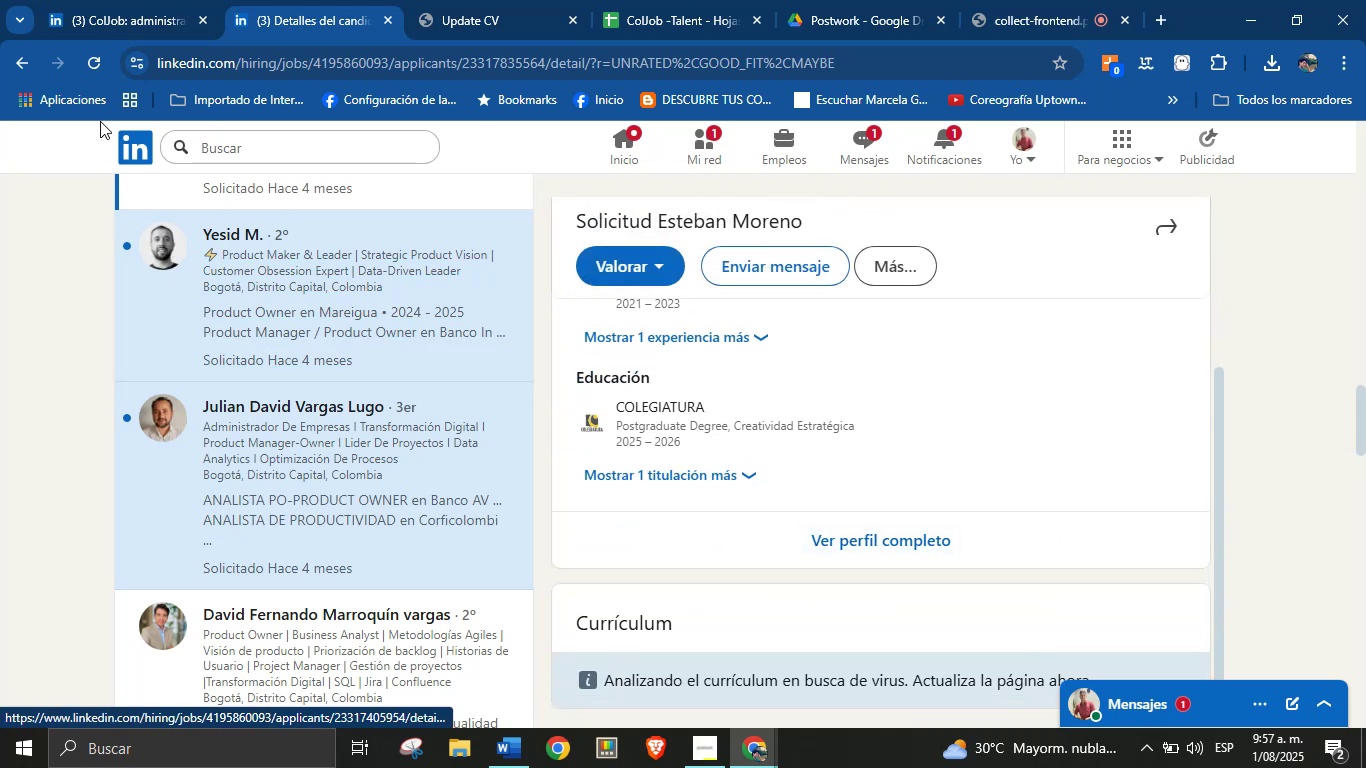 
left_click([101, 66])
 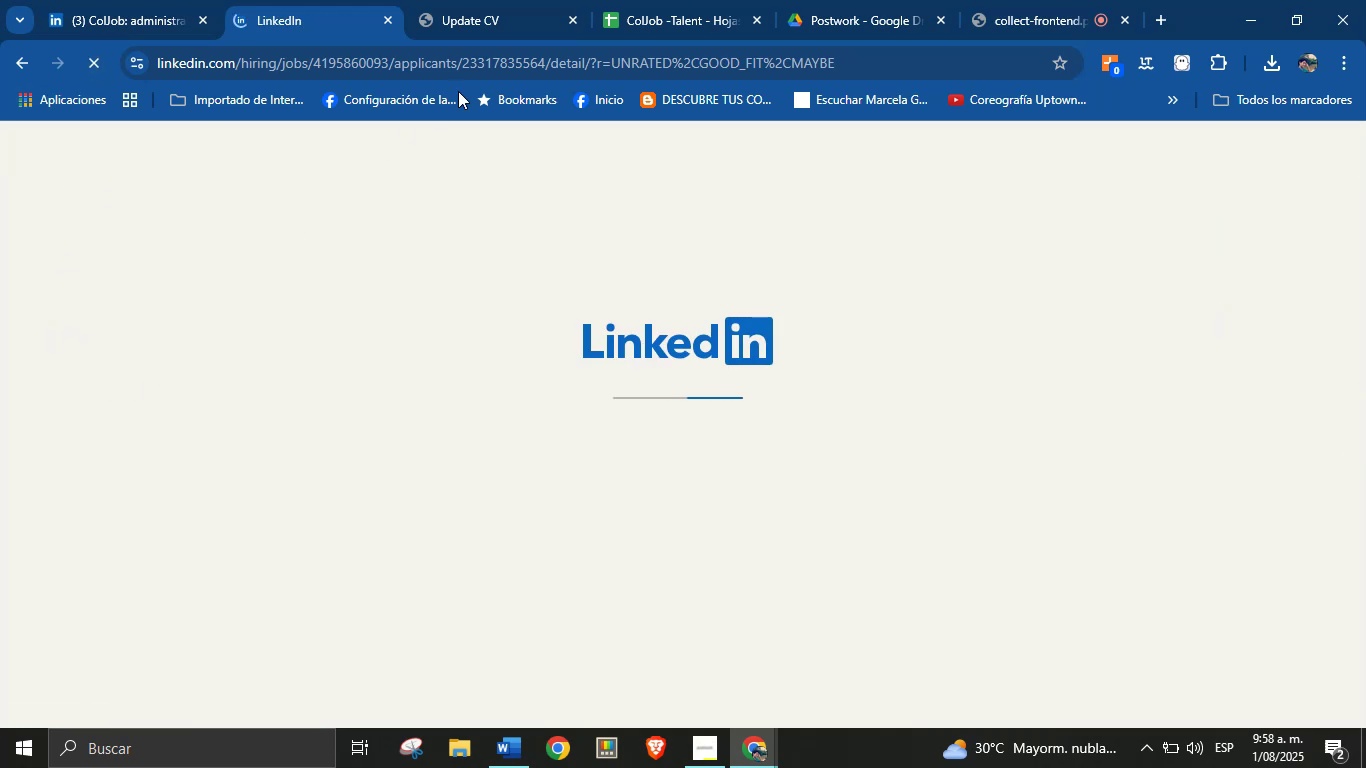 
mouse_move([511, 122])
 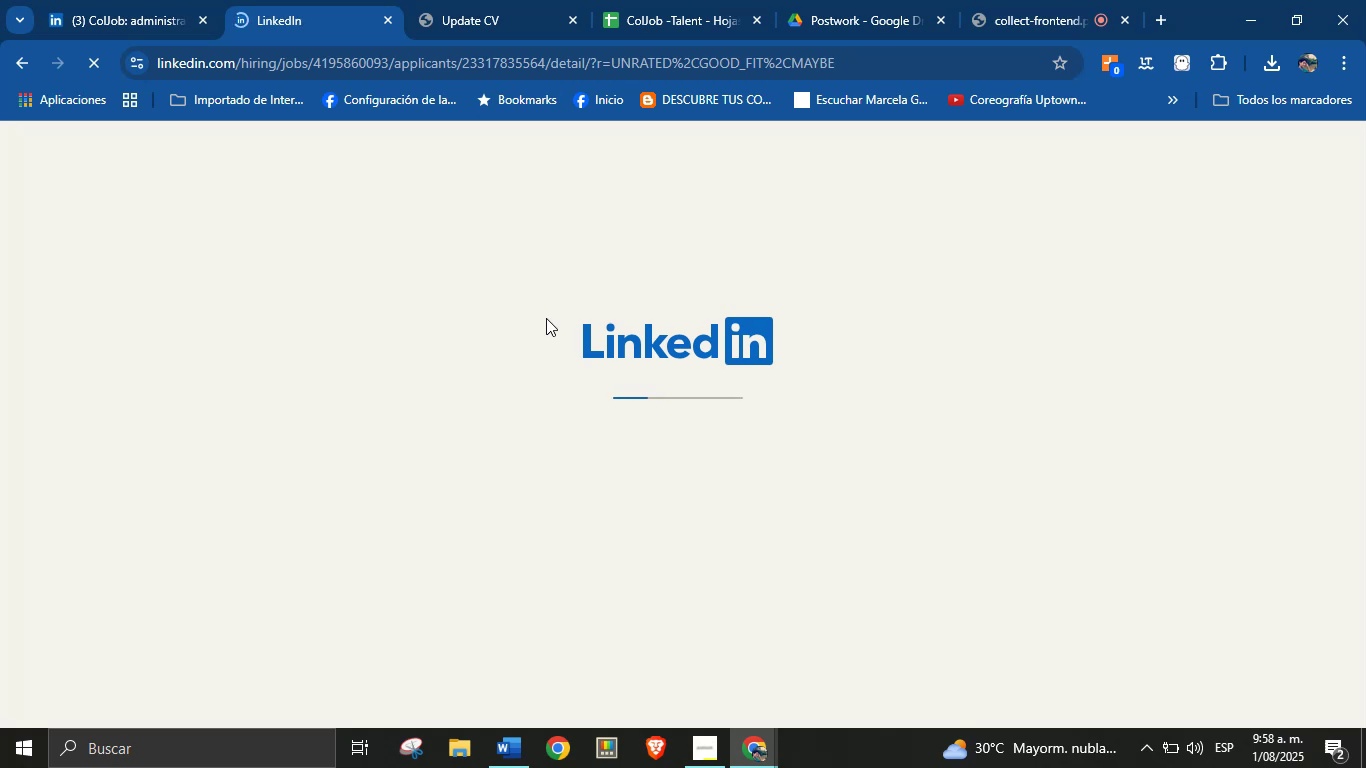 
left_click([468, 0])
 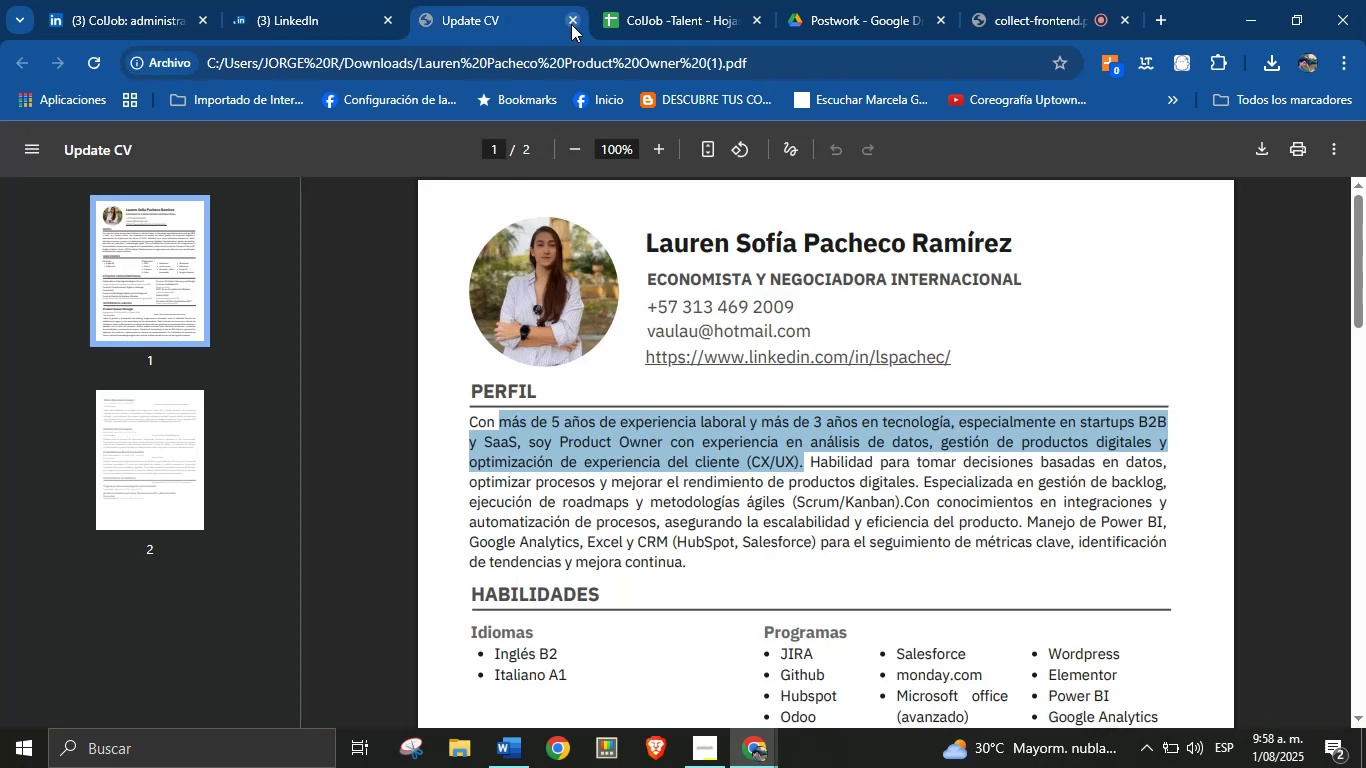 
left_click([572, 23])
 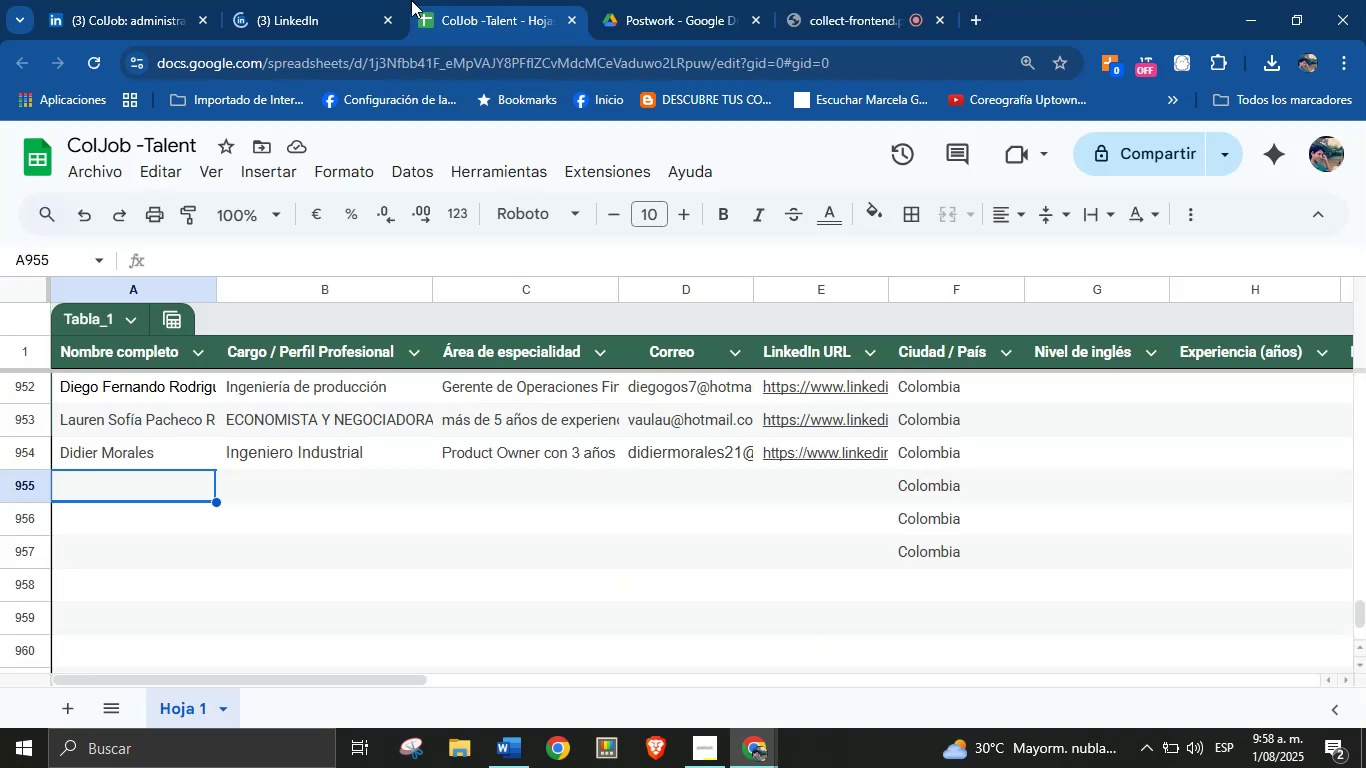 
left_click([343, 0])
 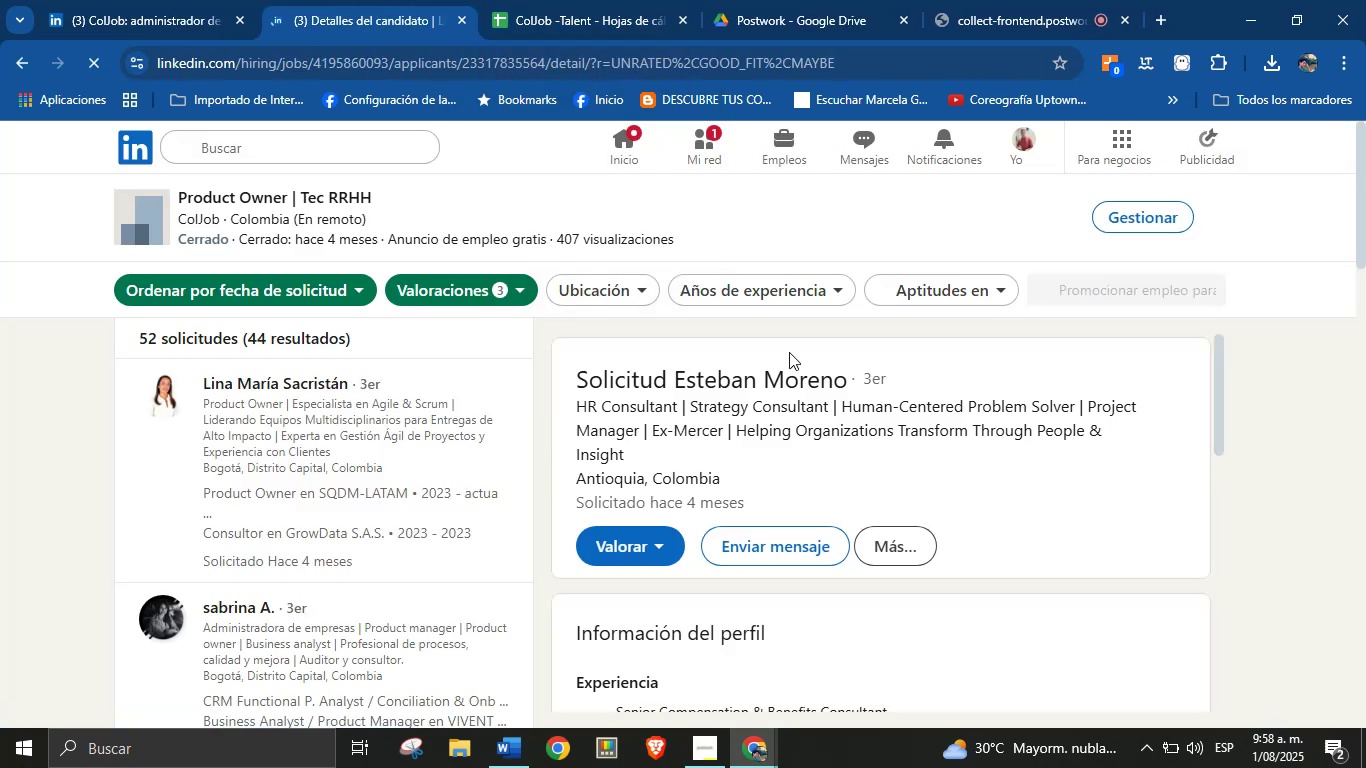 
wait(10.4)
 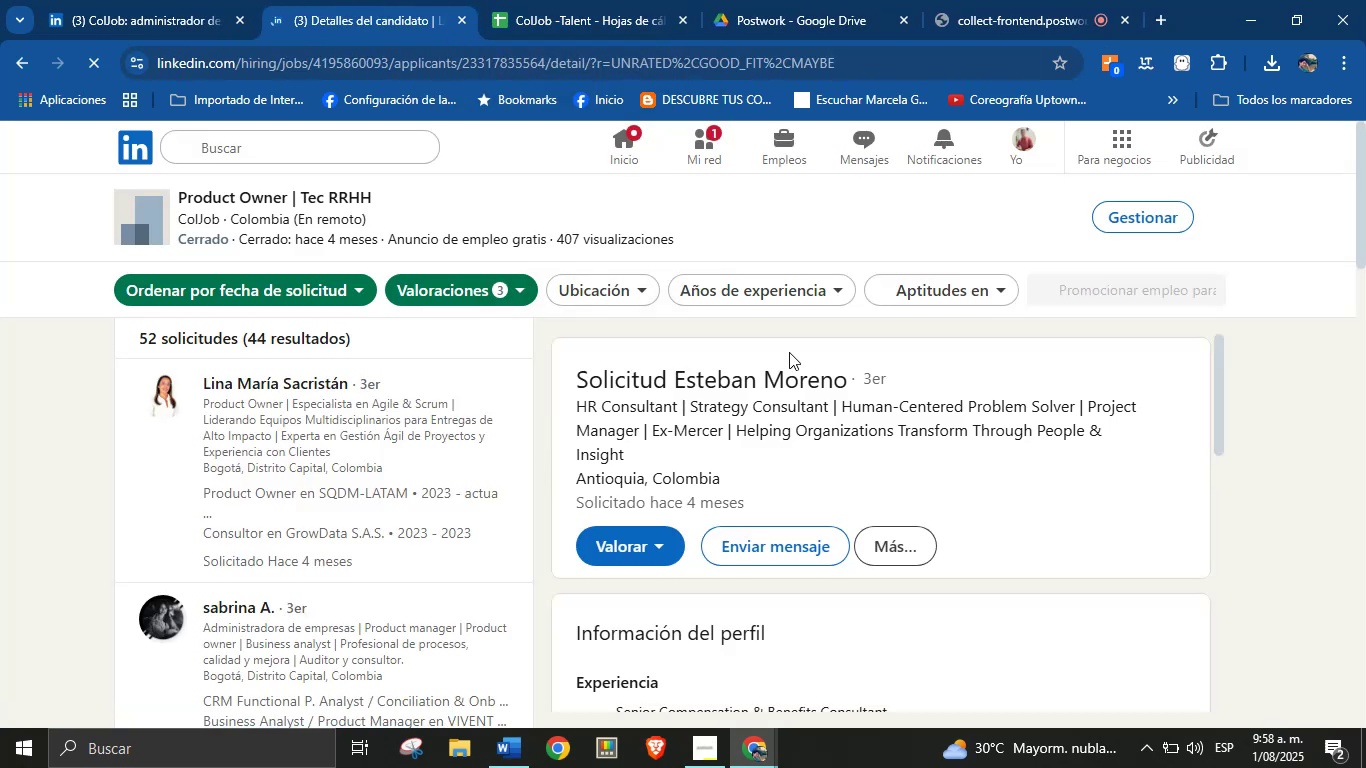 
left_click_drag(start_coordinate=[846, 383], to_coordinate=[677, 386])
 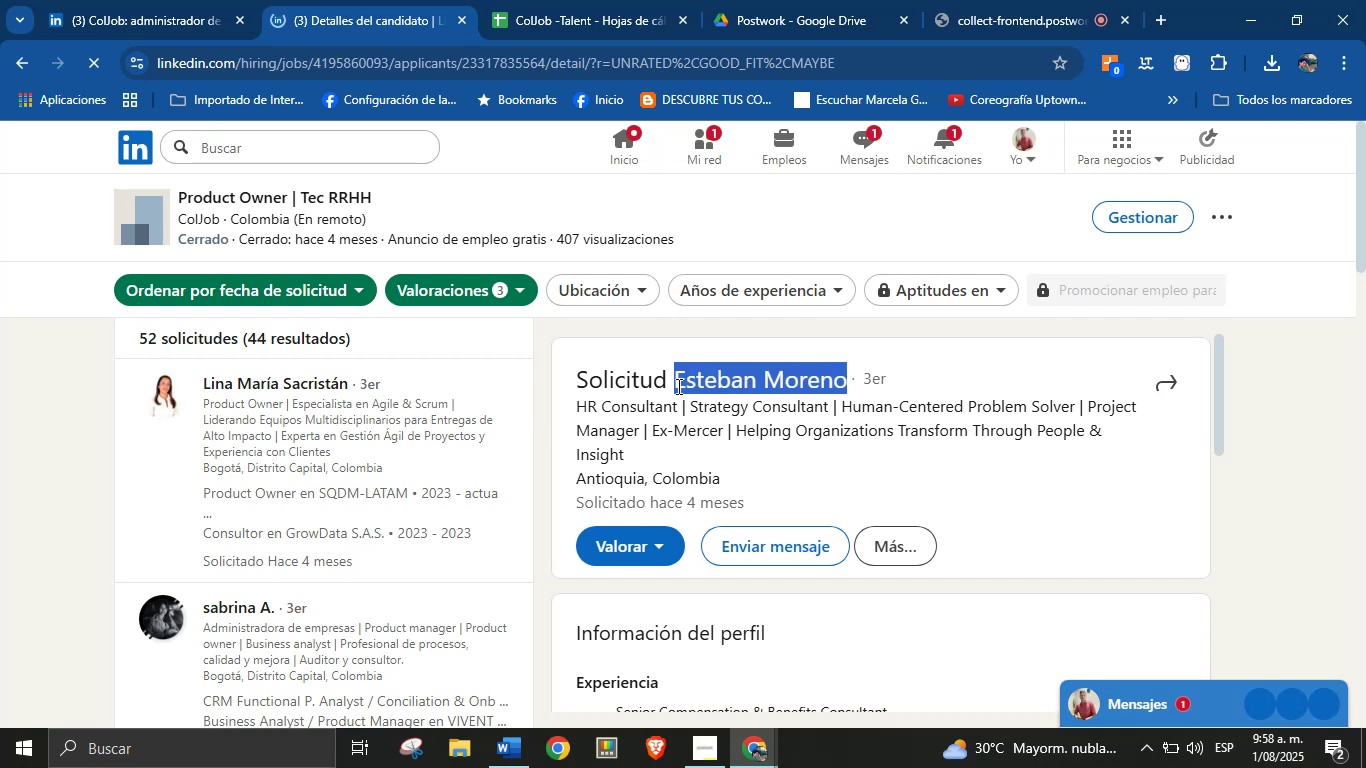 
key(Control+C)
 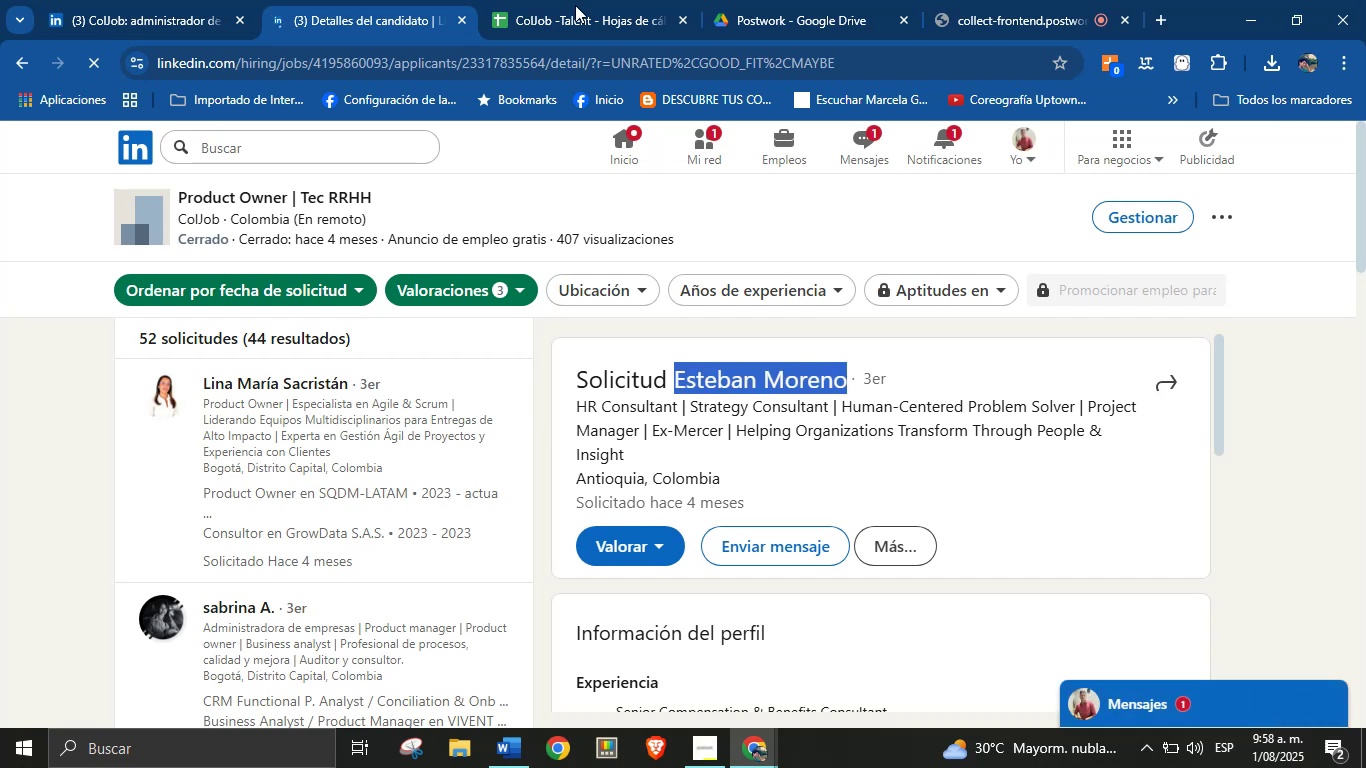 
left_click([569, 0])
 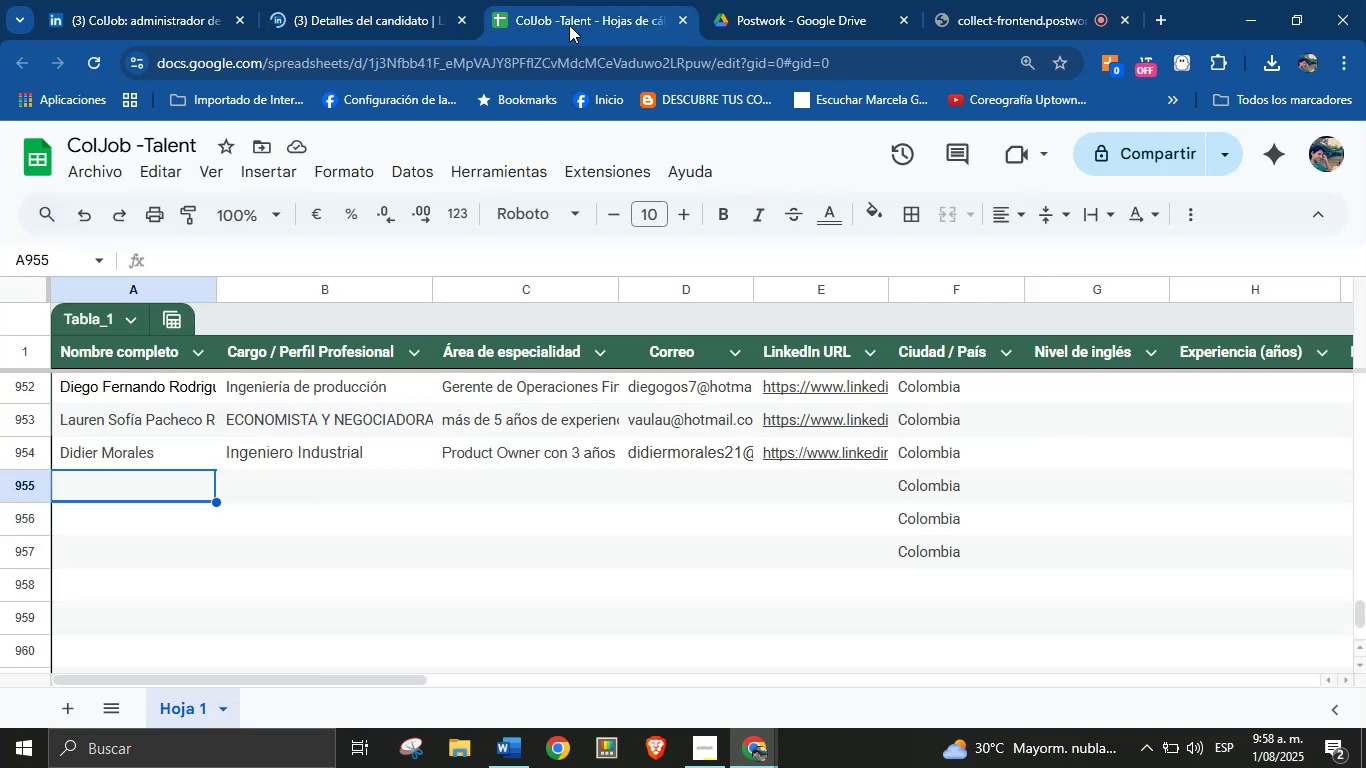 
key(Control+V)
 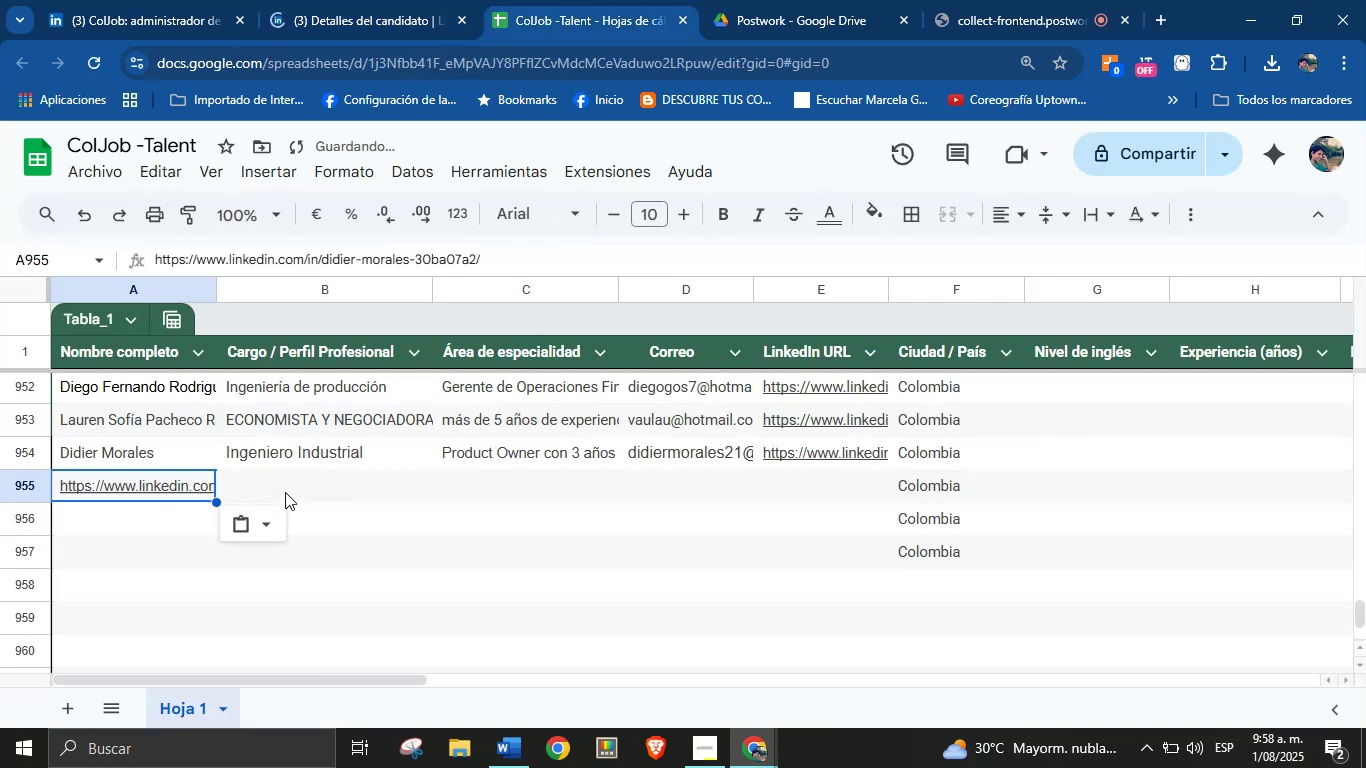 
left_click([285, 488])
 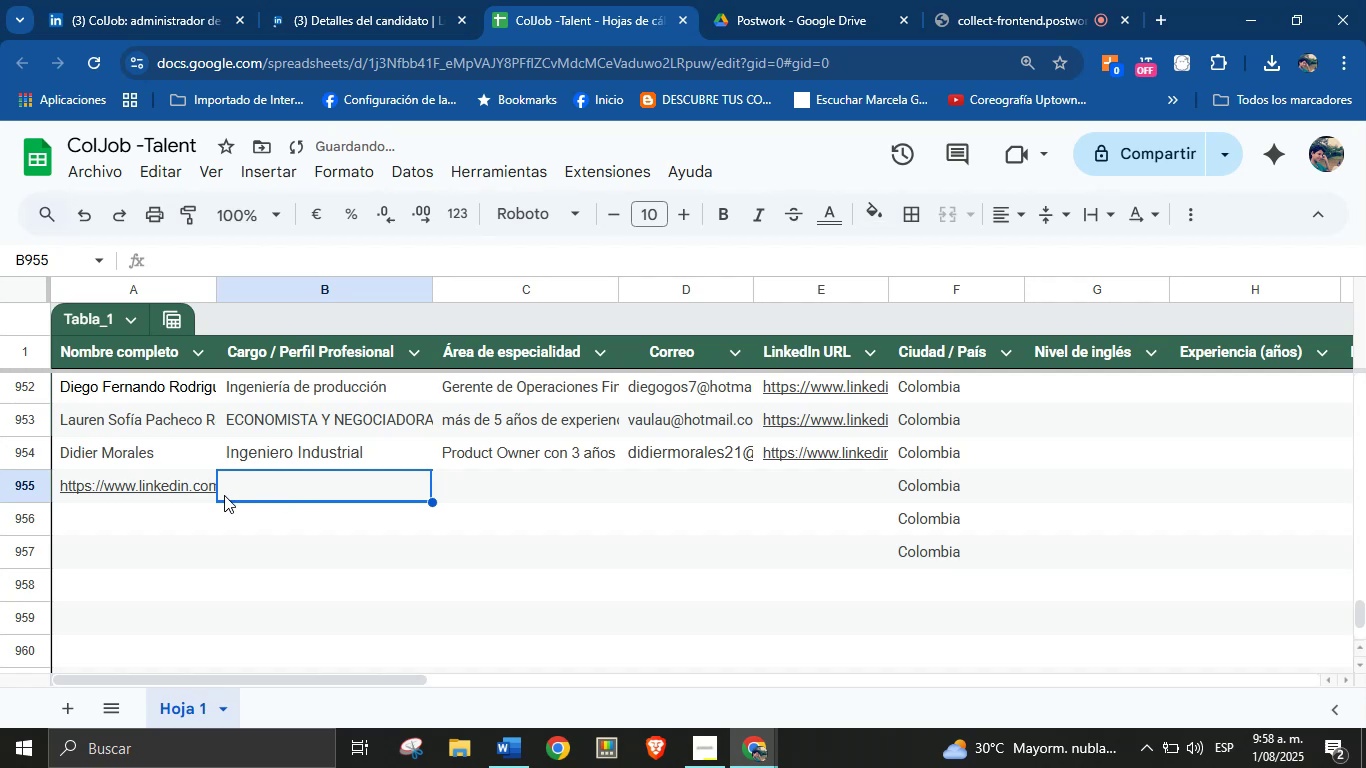 
left_click([182, 495])
 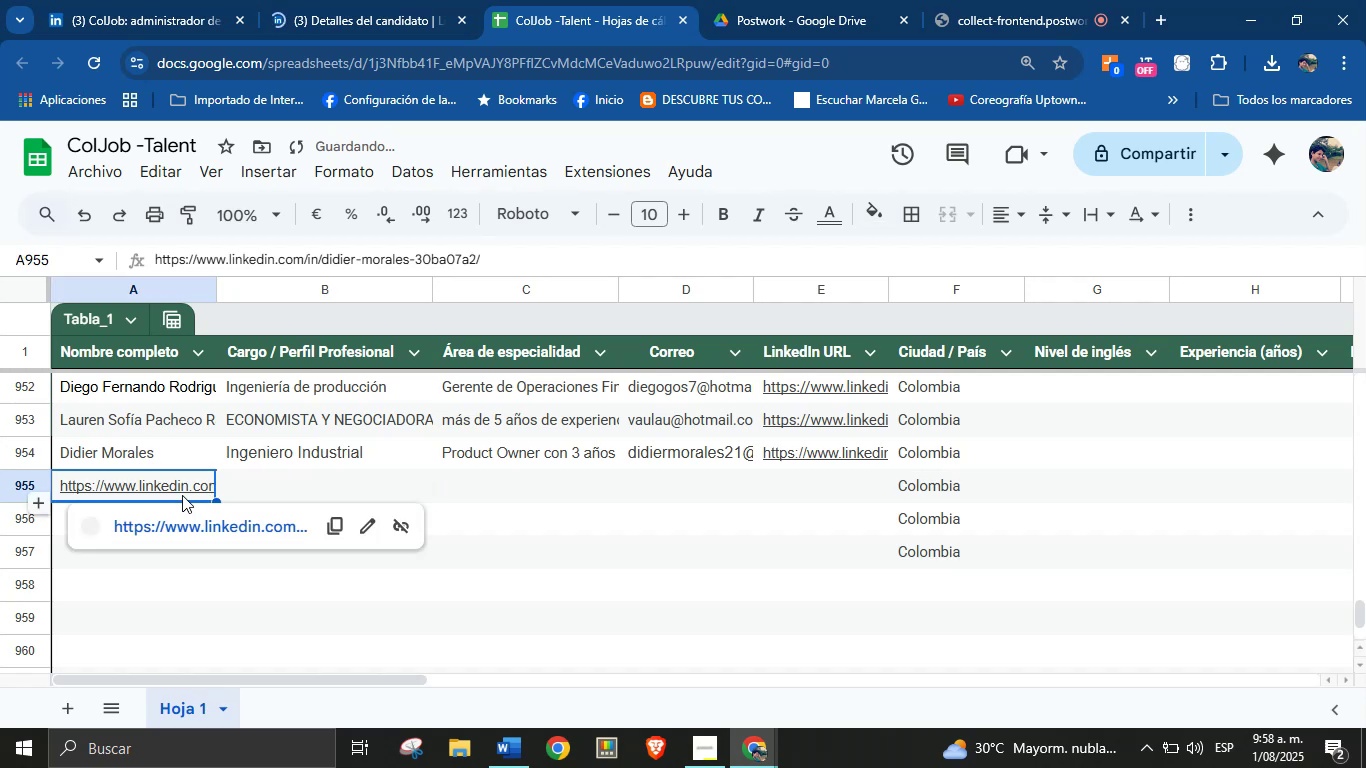 
key(Control+Z)
 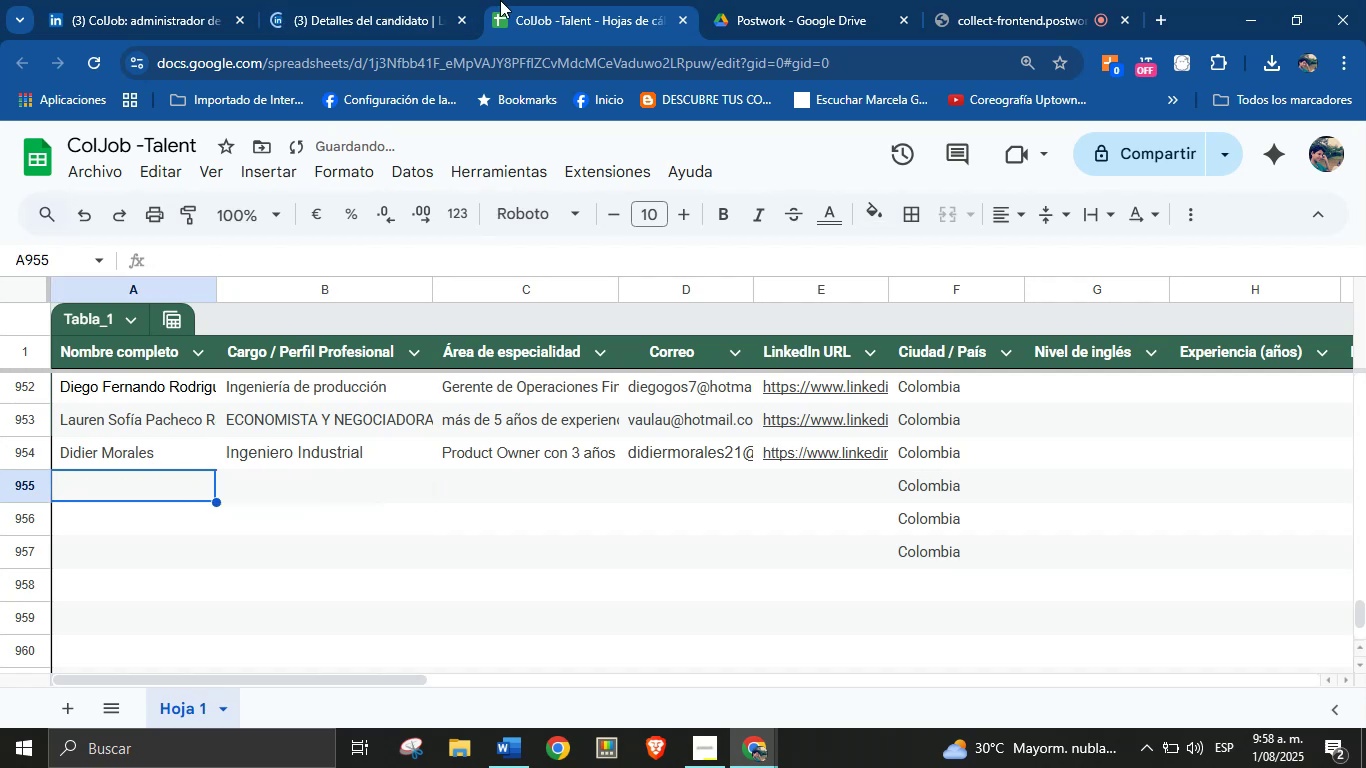 
left_click([361, 0])
 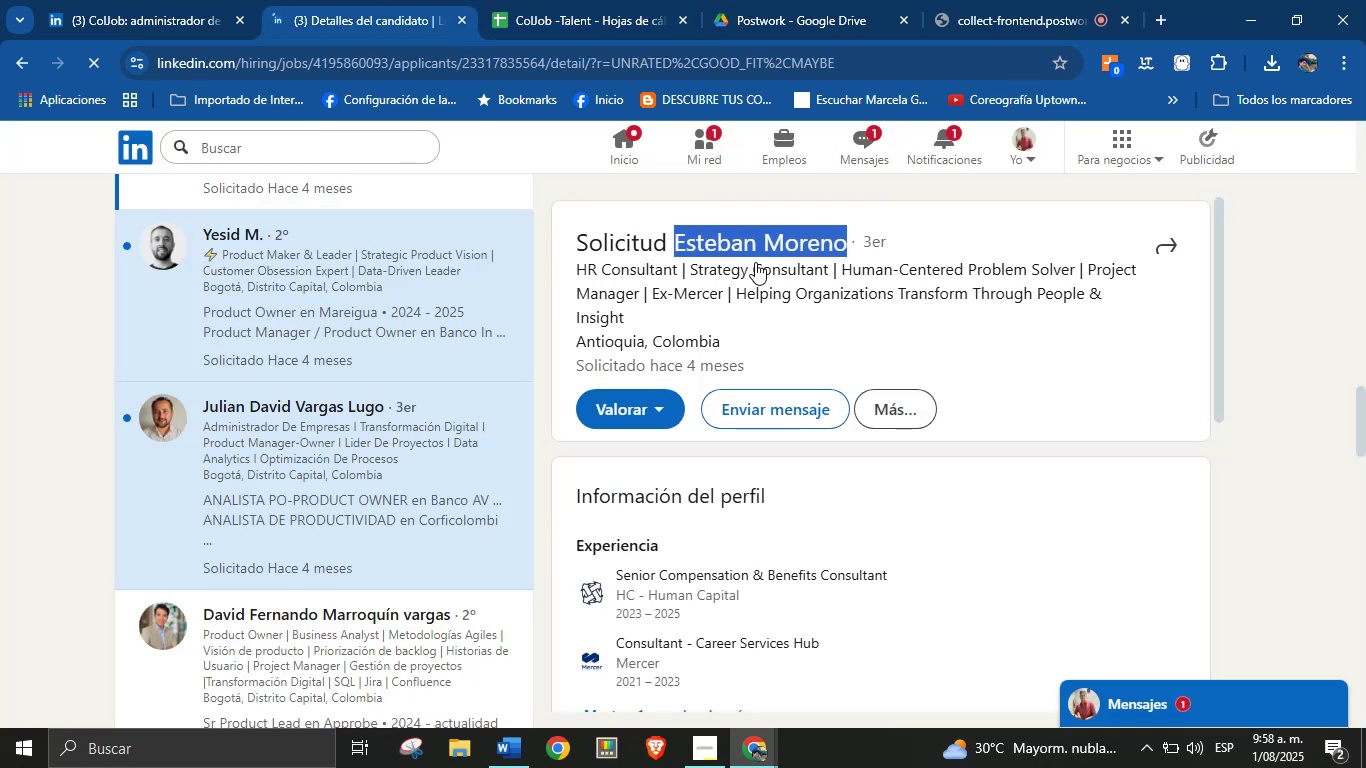 
key(Control+C)
 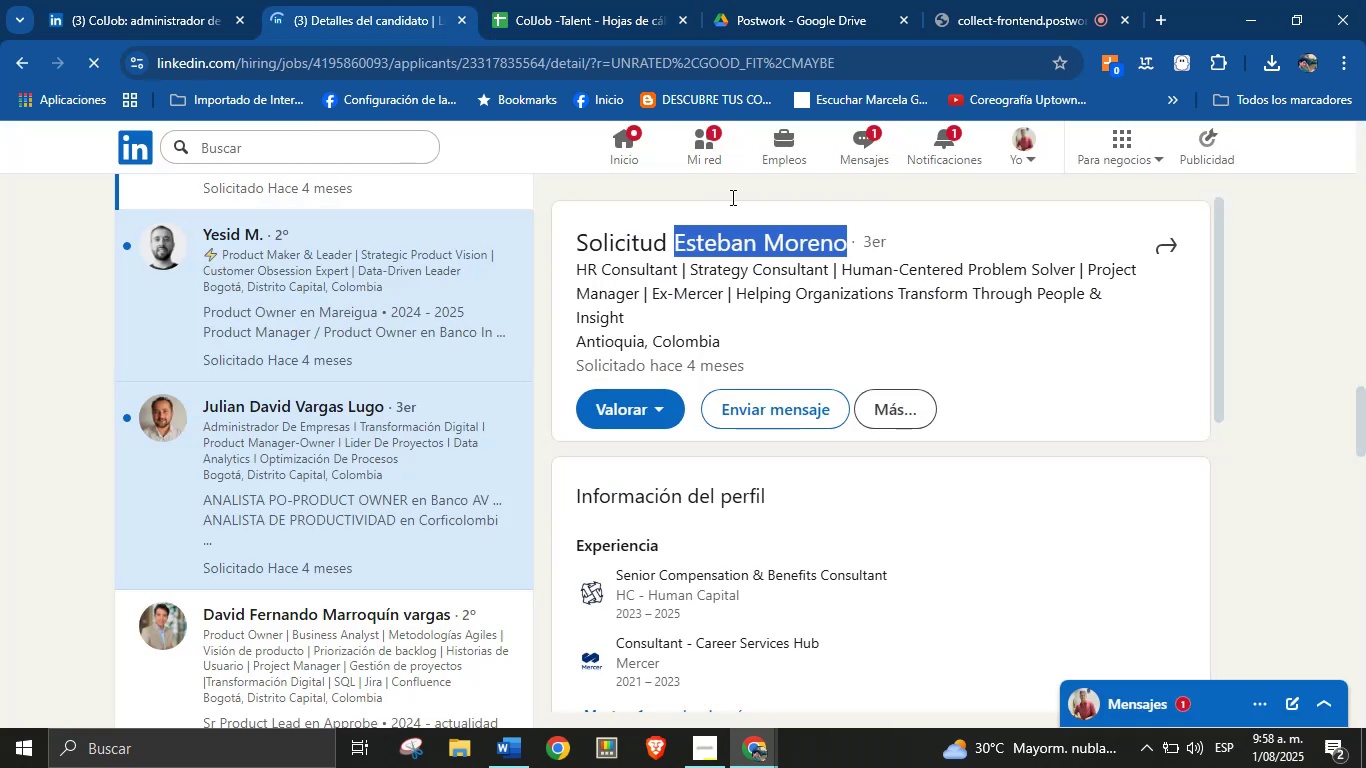 
key(Control+C)
 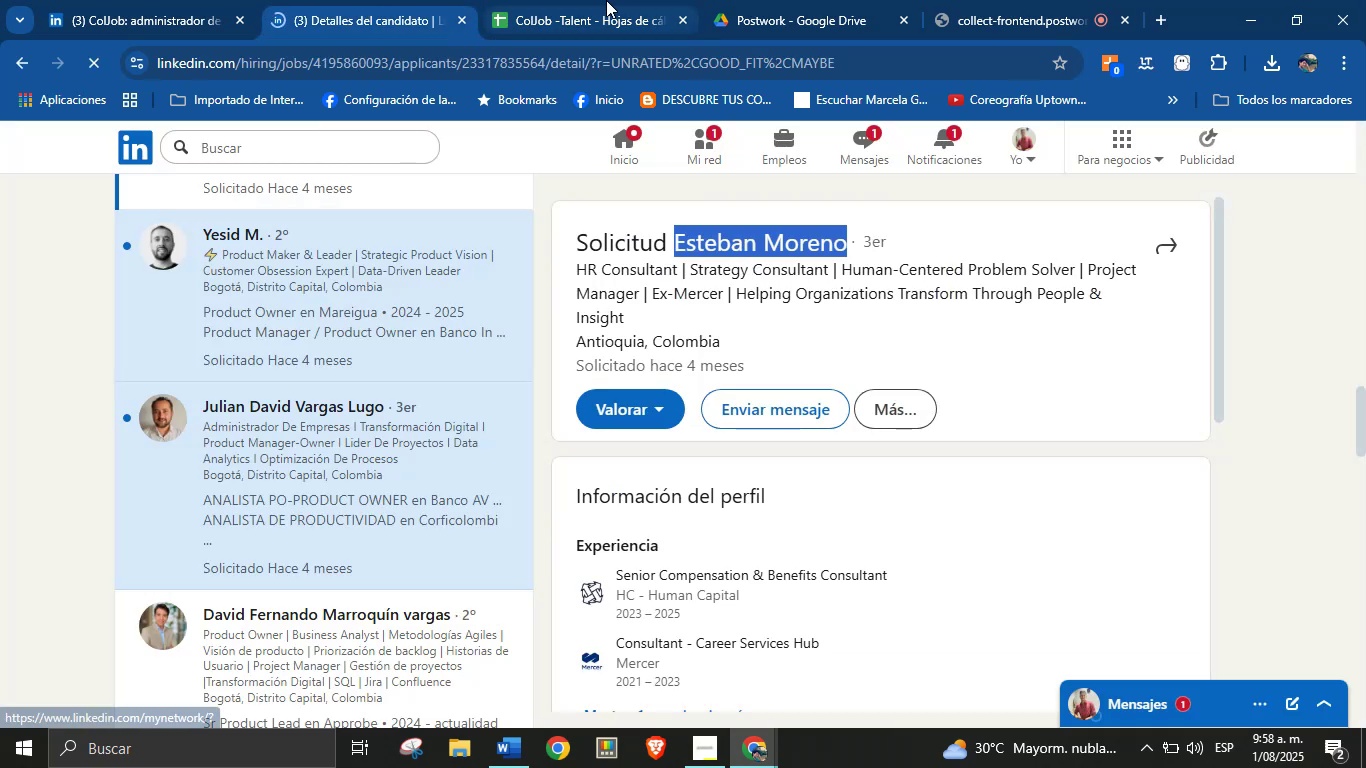 
left_click([603, 0])
 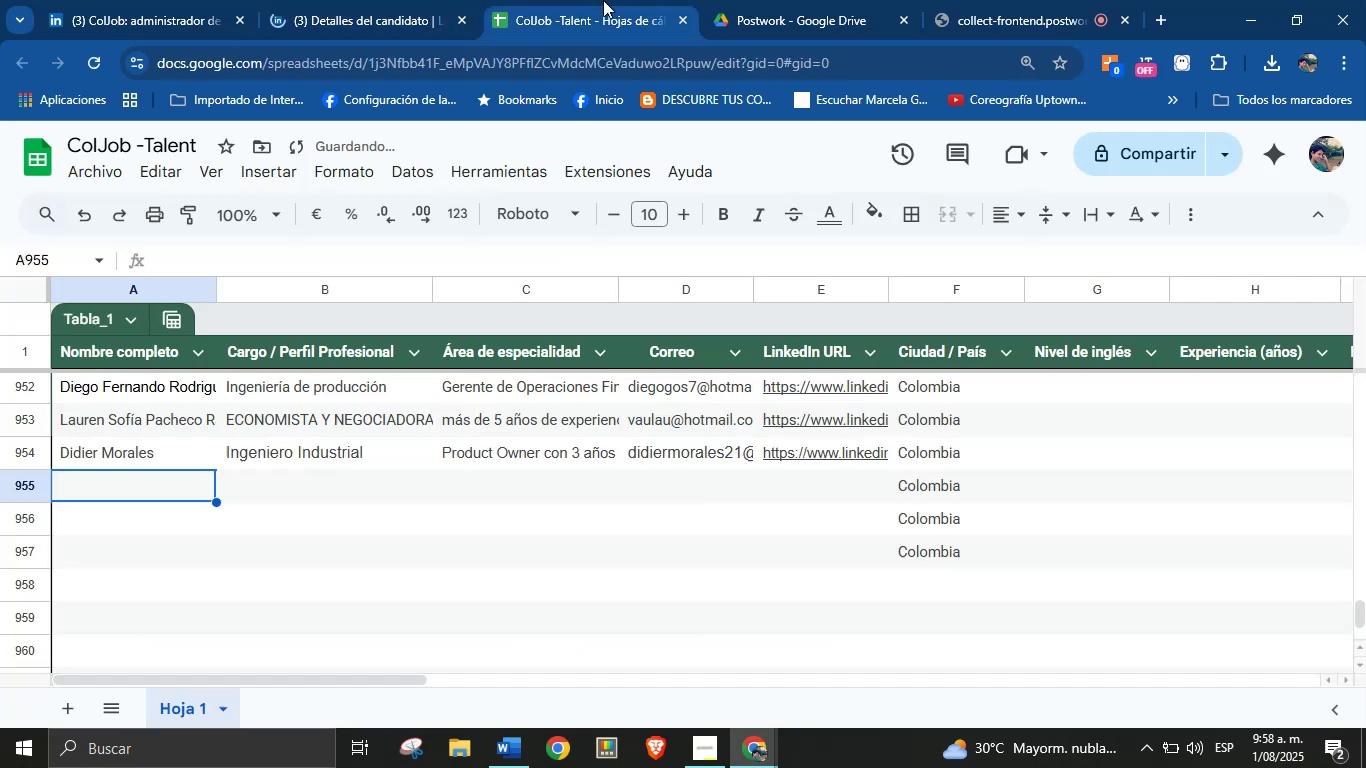 
key(Control+V)
 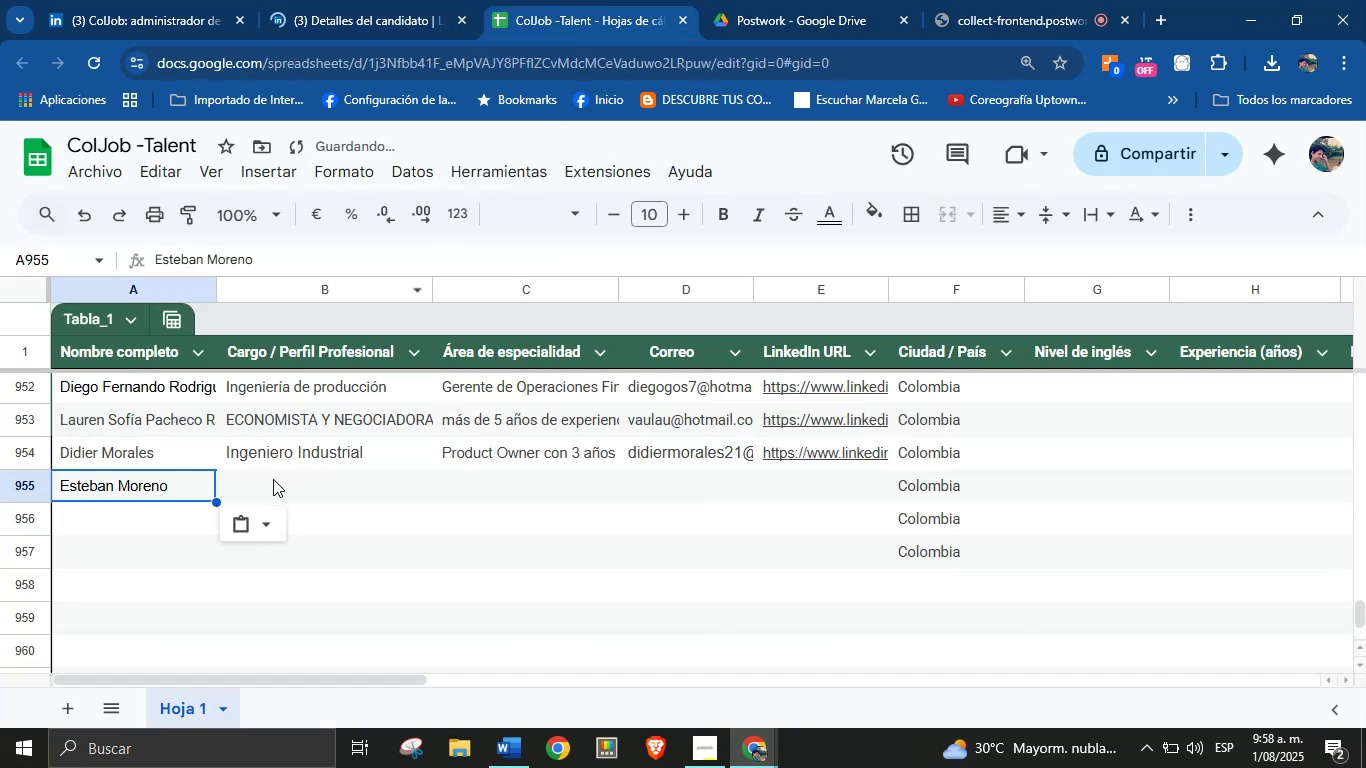 
left_click([271, 480])
 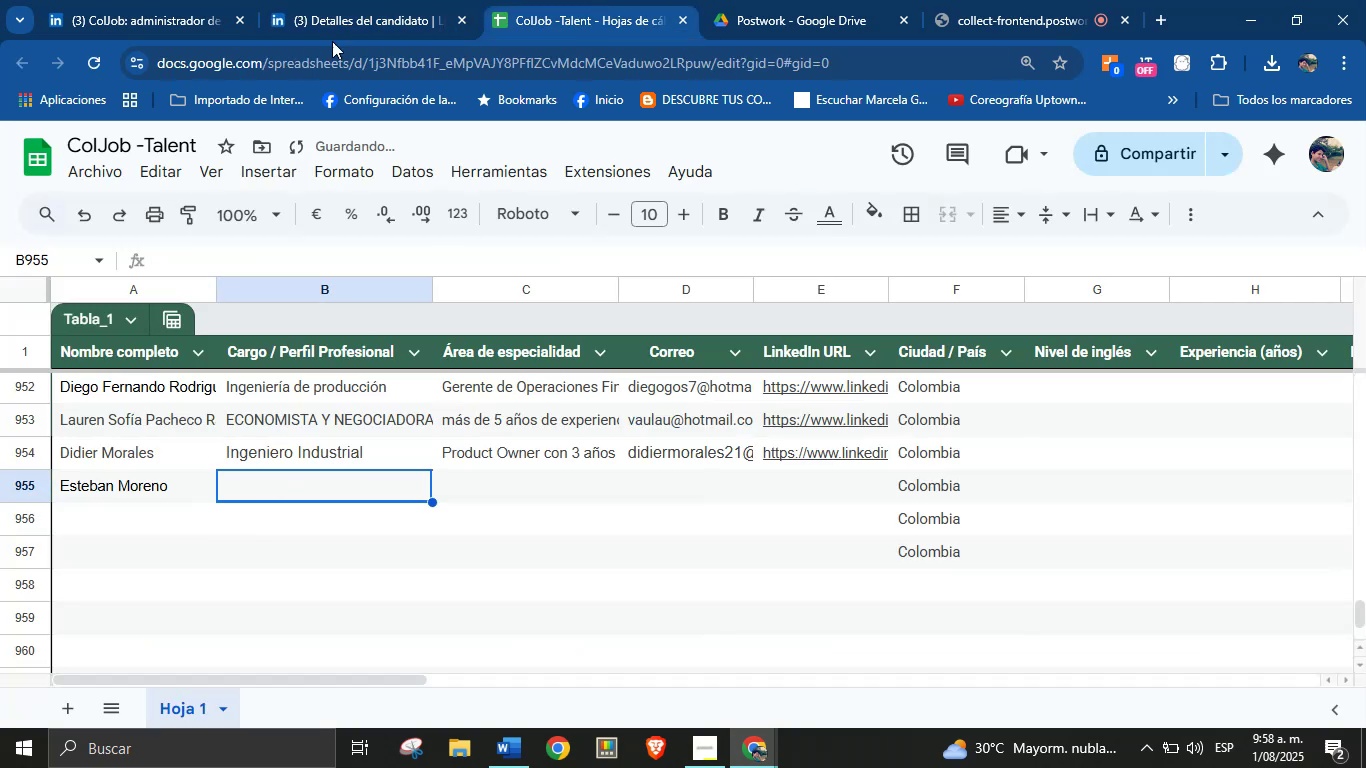 
left_click([356, 0])
 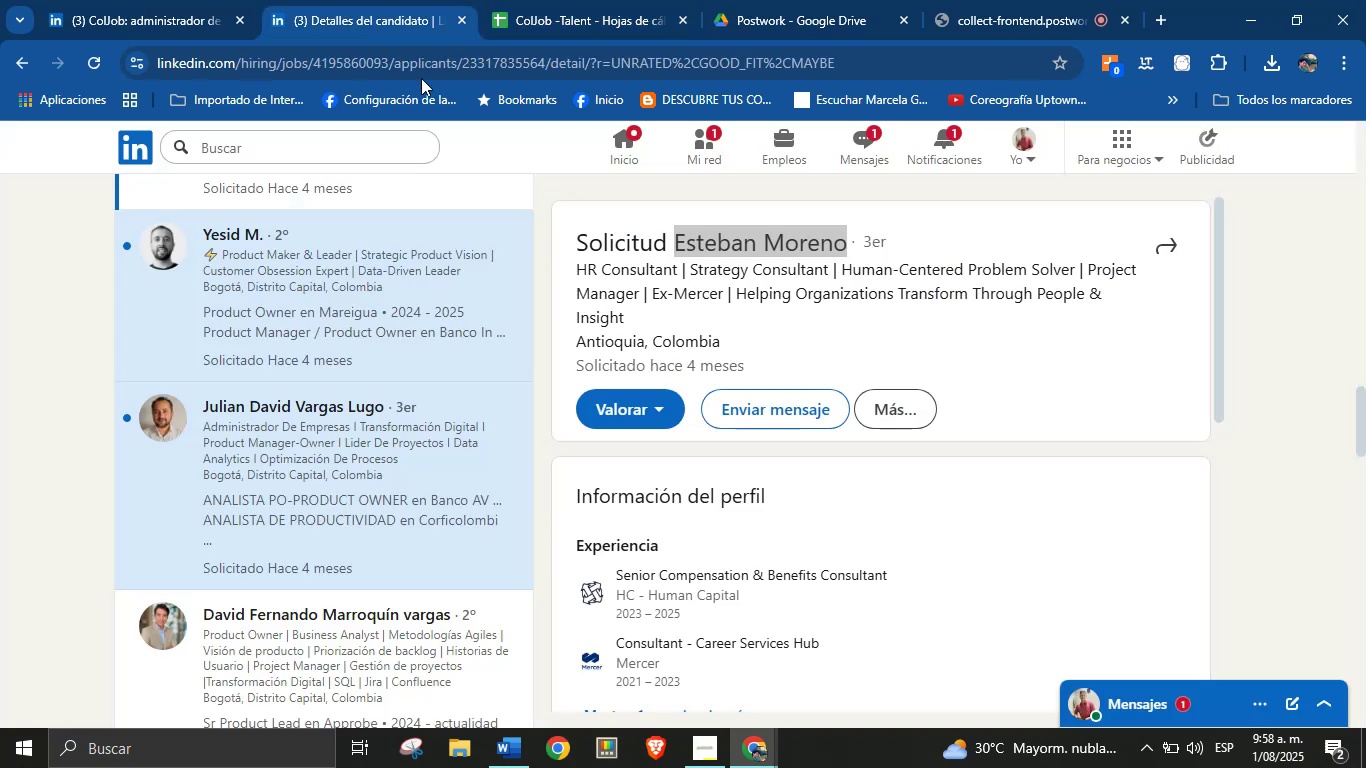 
scroll: coordinate [880, 534], scroll_direction: down, amount: 6.0
 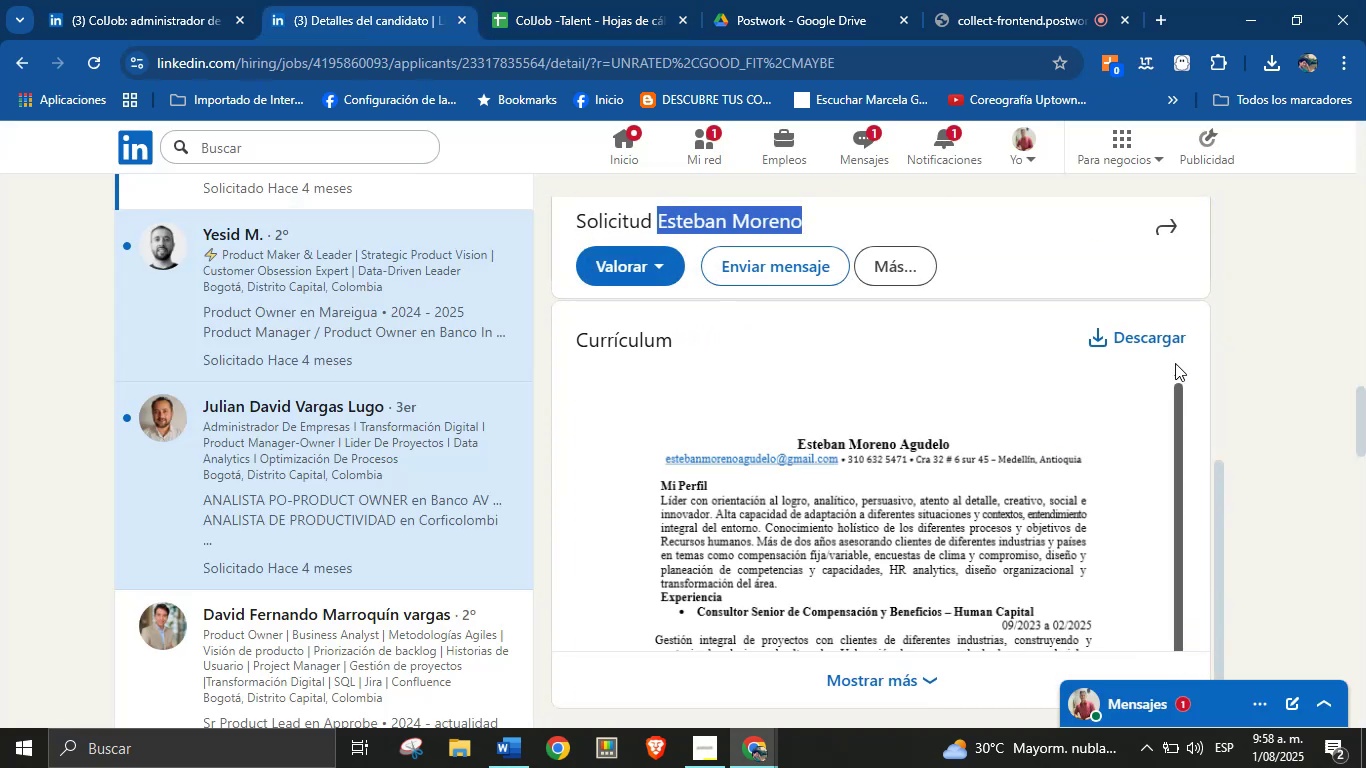 
left_click([1116, 335])
 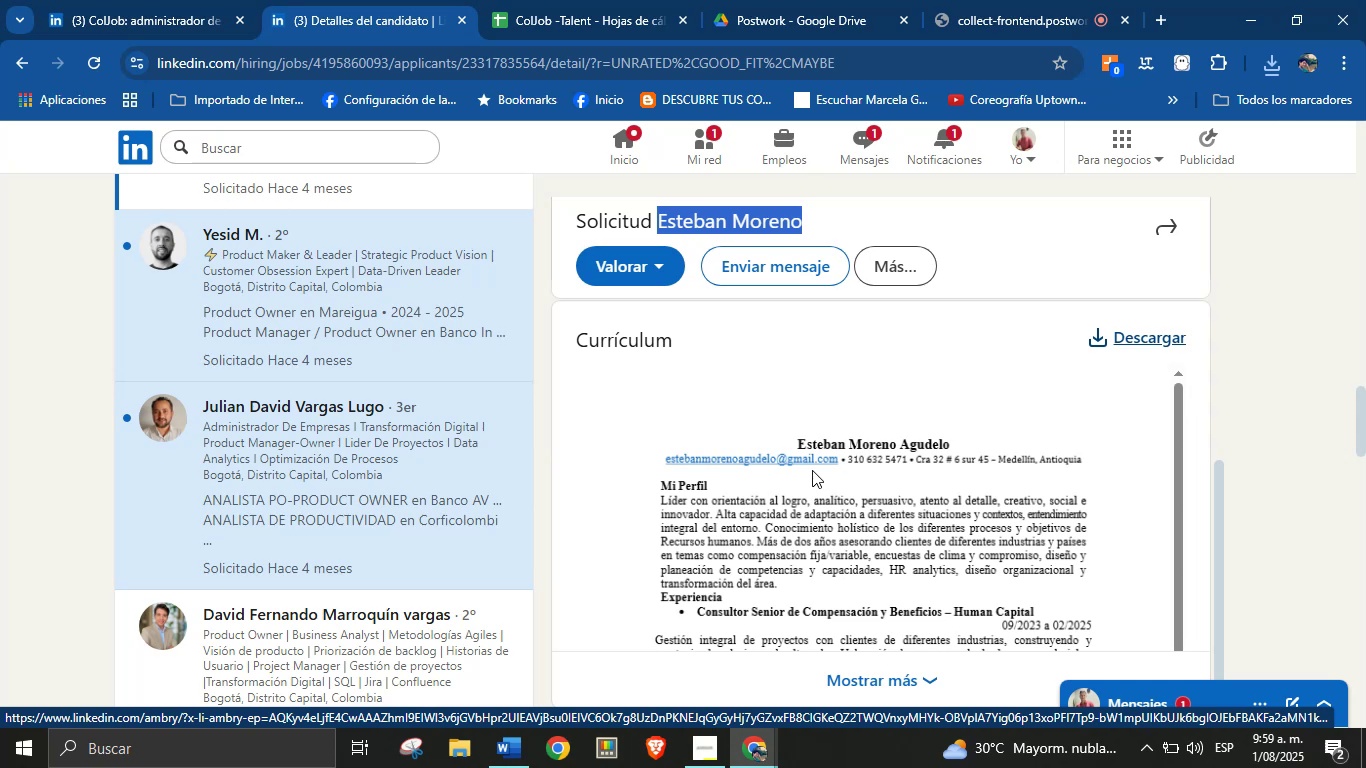 
wait(52.55)
 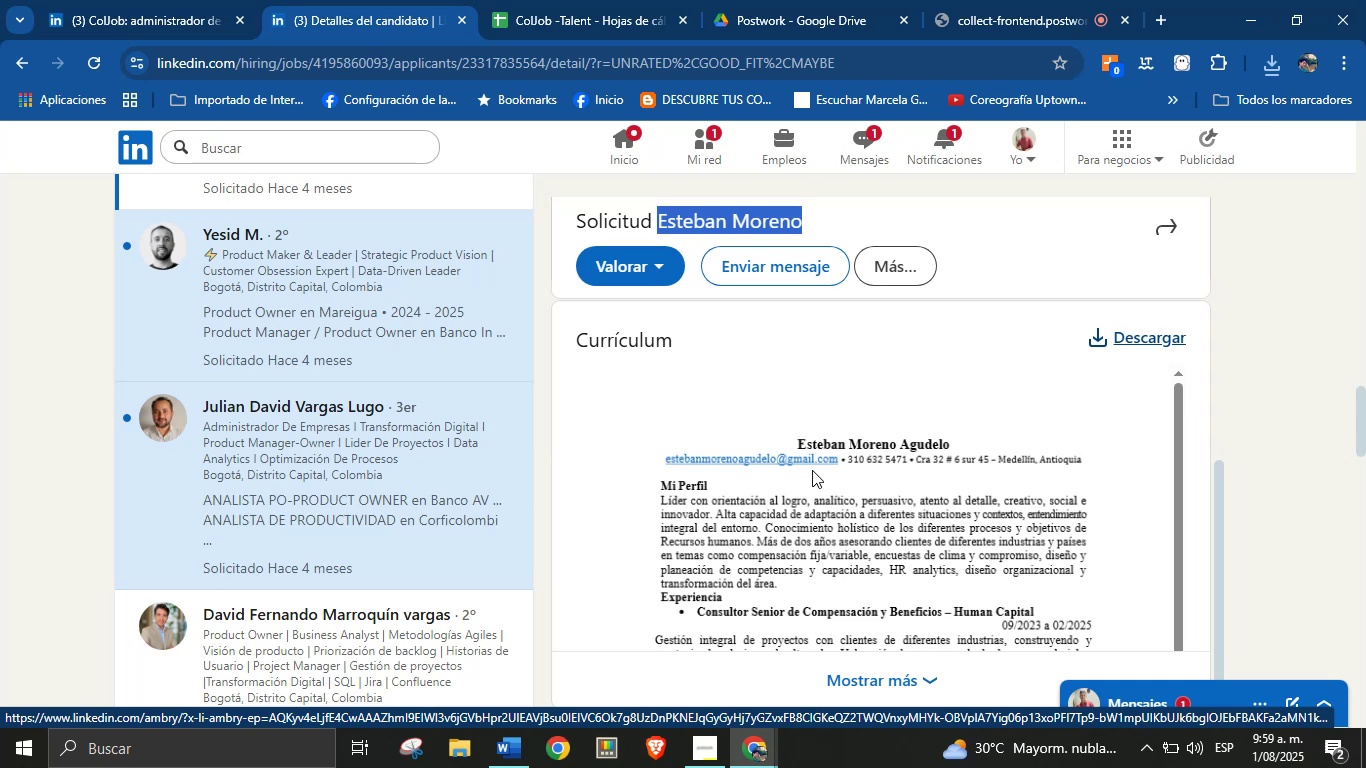 
left_click([1120, 336])
 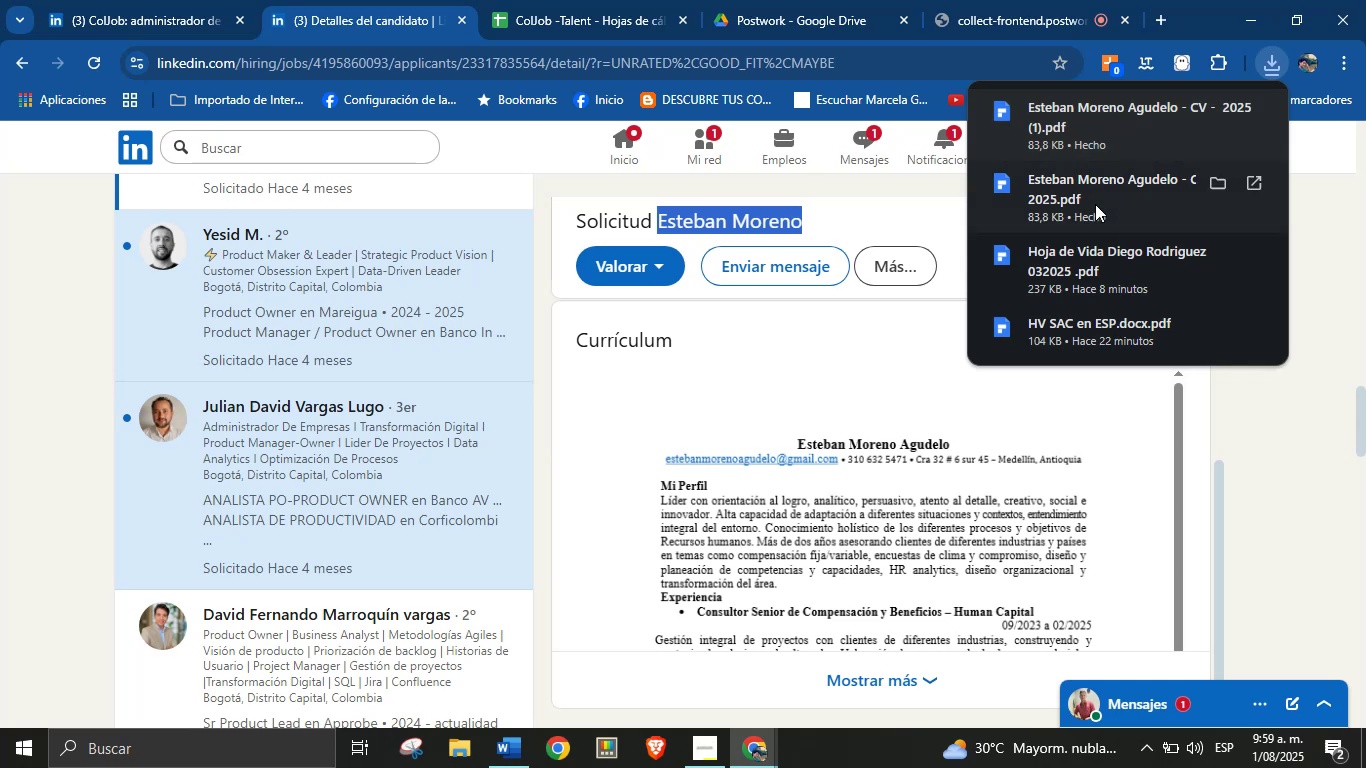 
left_click([1093, 192])
 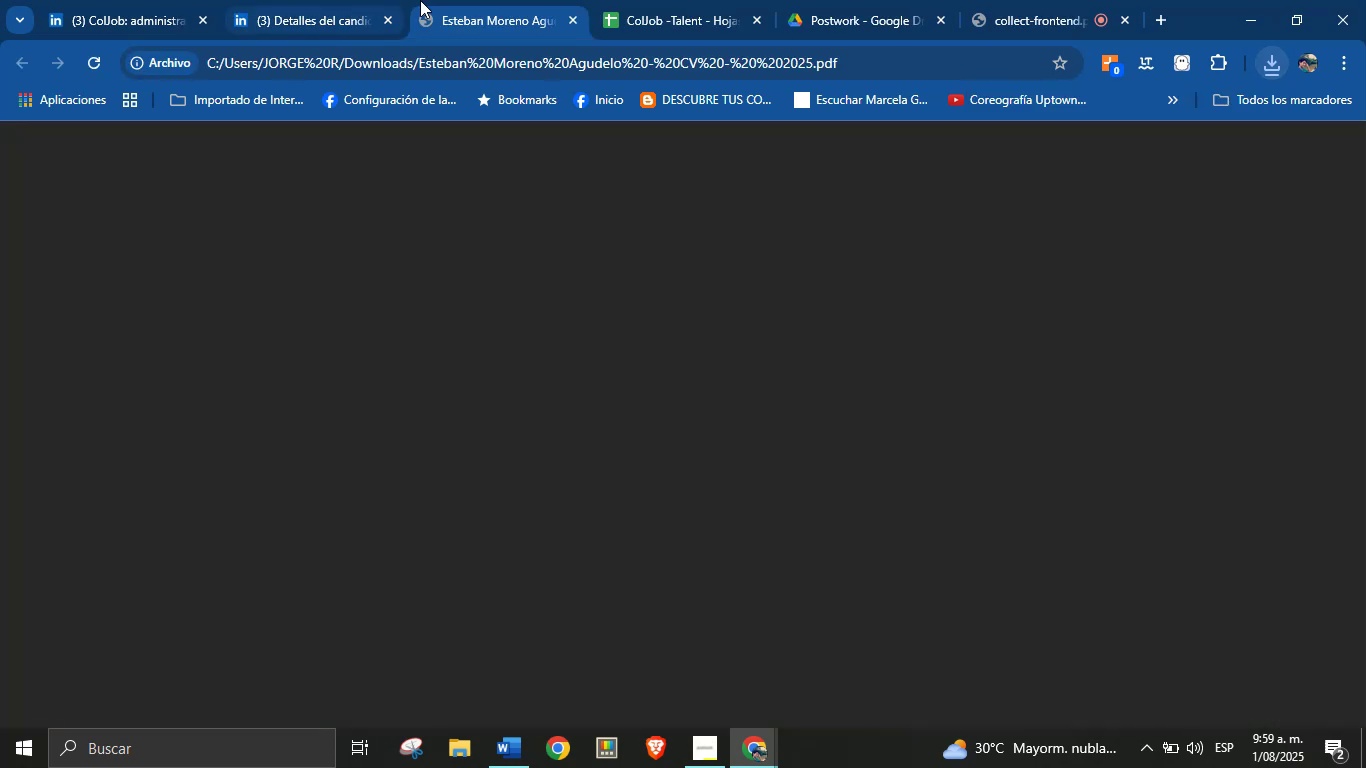 
left_click([620, 0])
 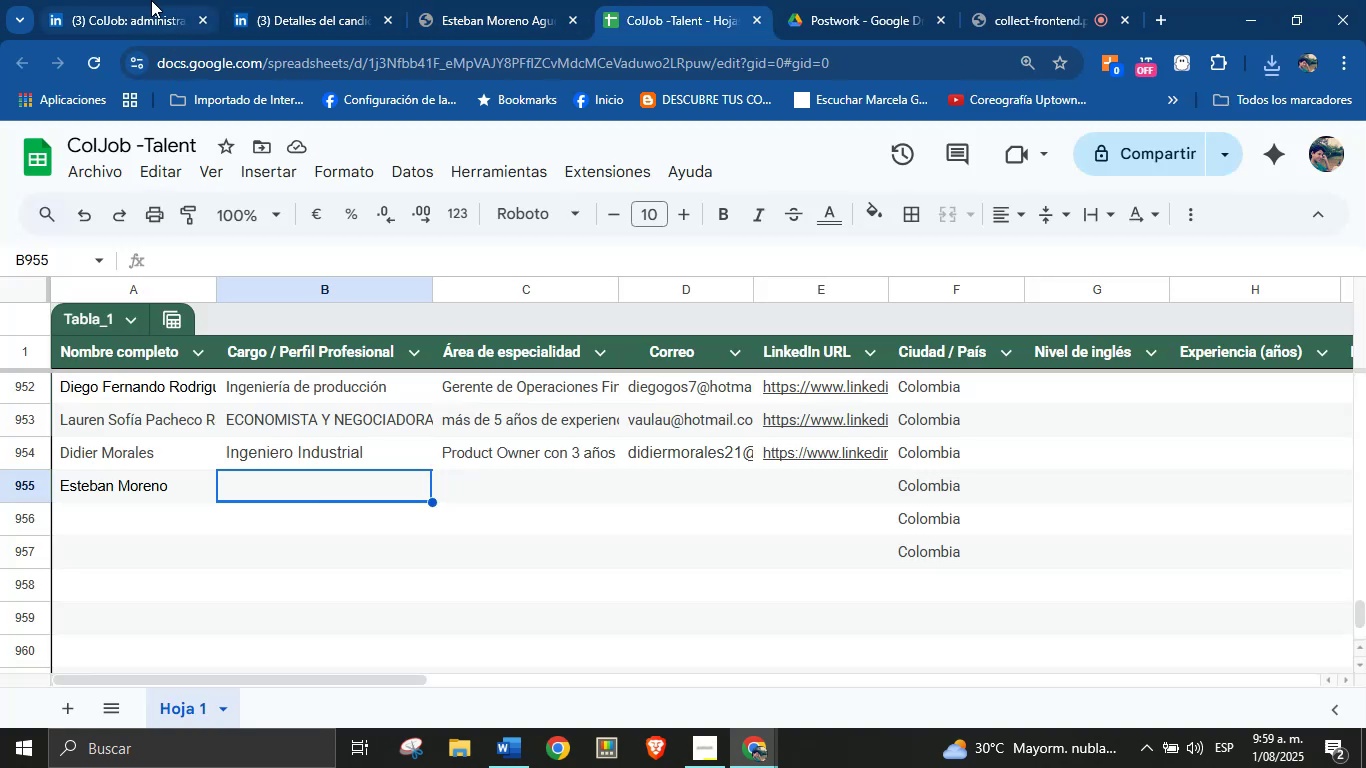 
left_click([280, 0])
 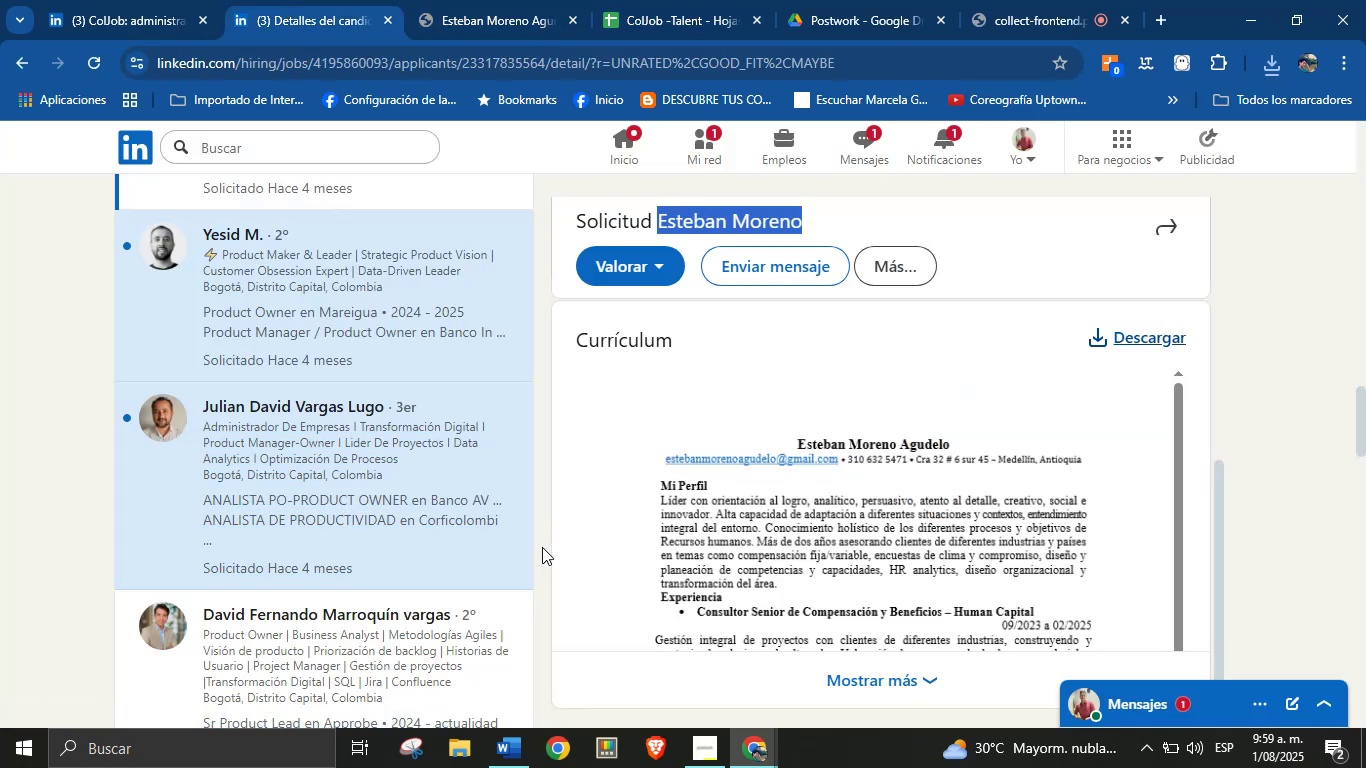 
scroll: coordinate [363, 325], scroll_direction: up, amount: 5.0
 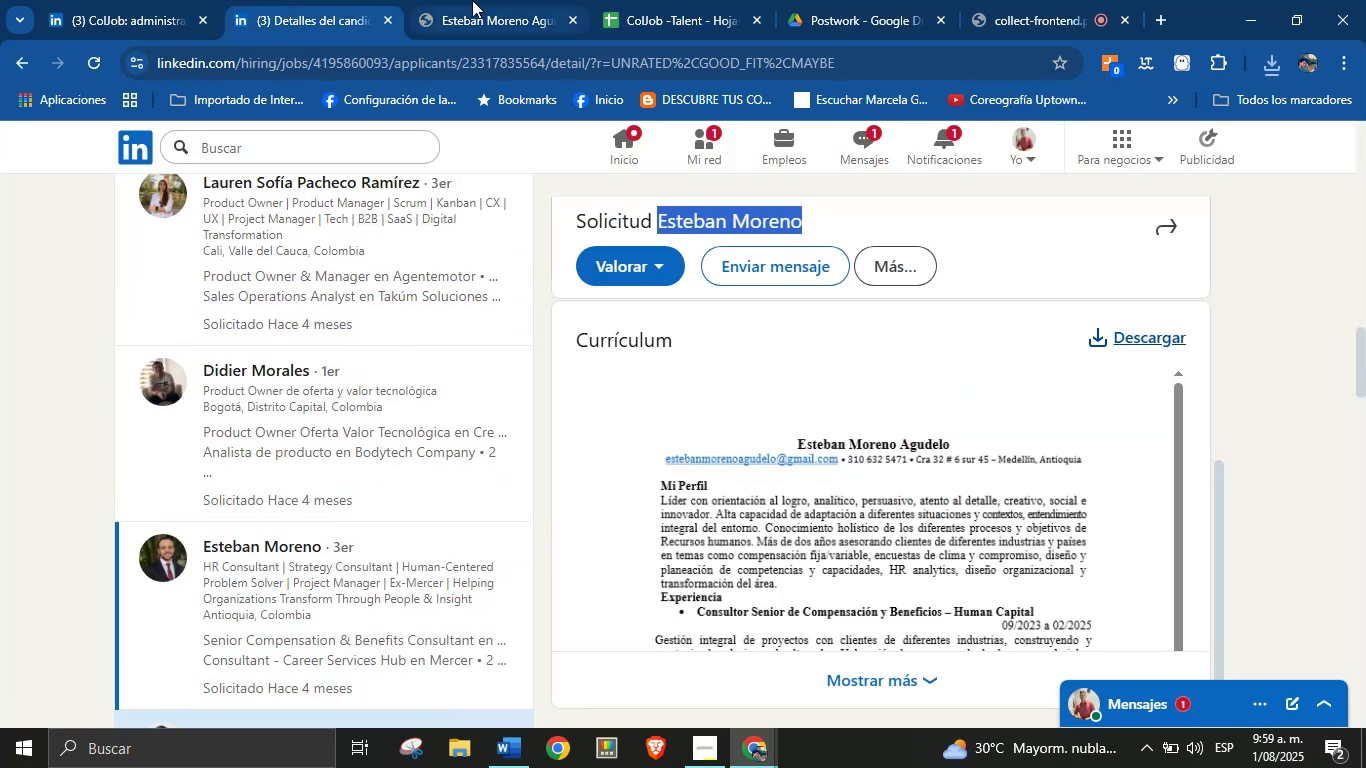 
double_click([654, 0])
 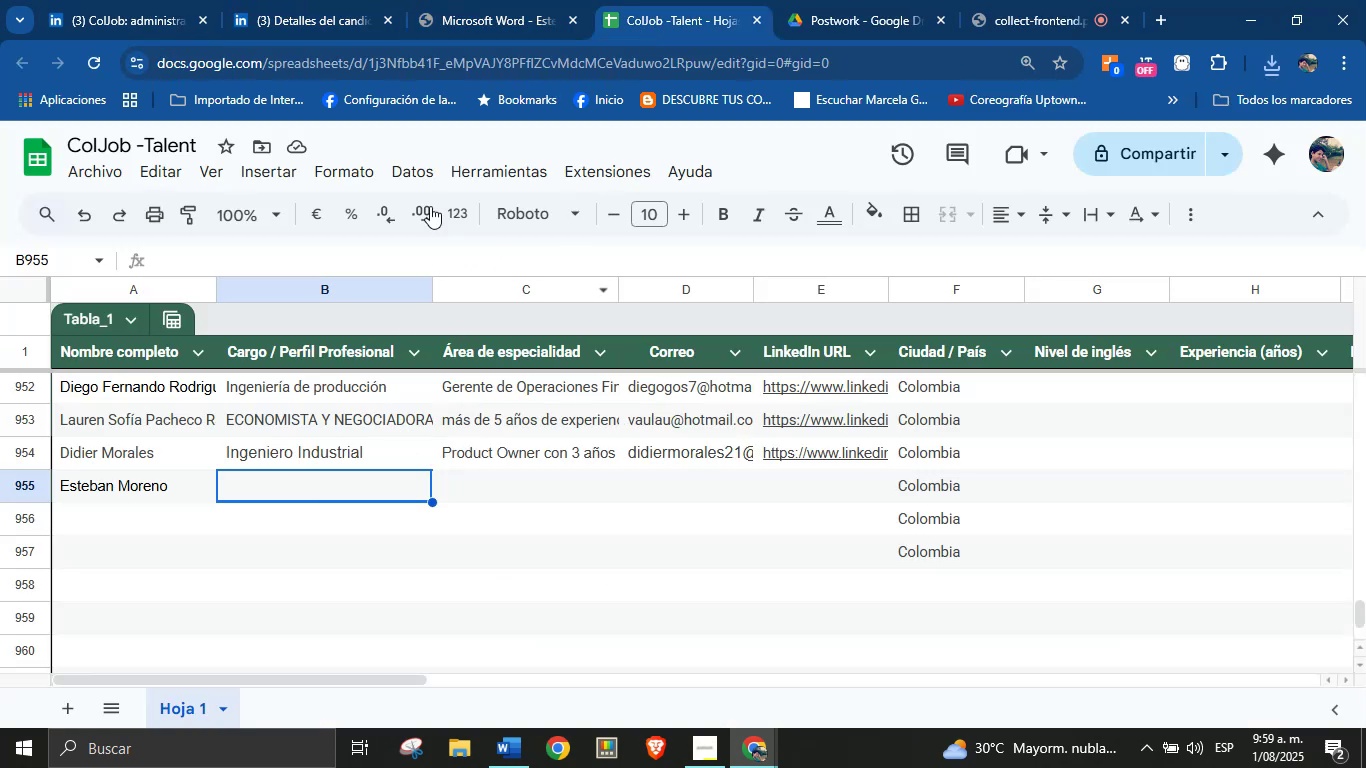 
left_click([490, 0])
 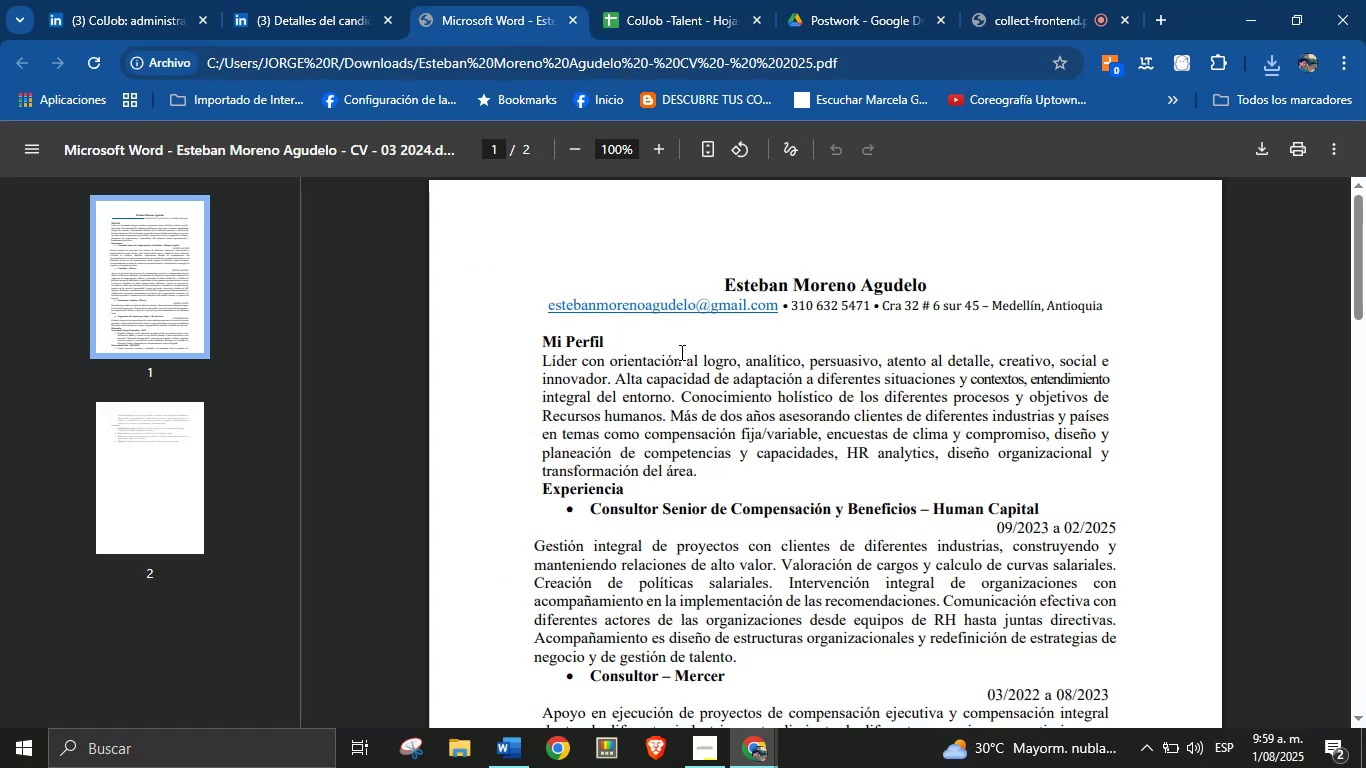 
right_click([717, 306])
 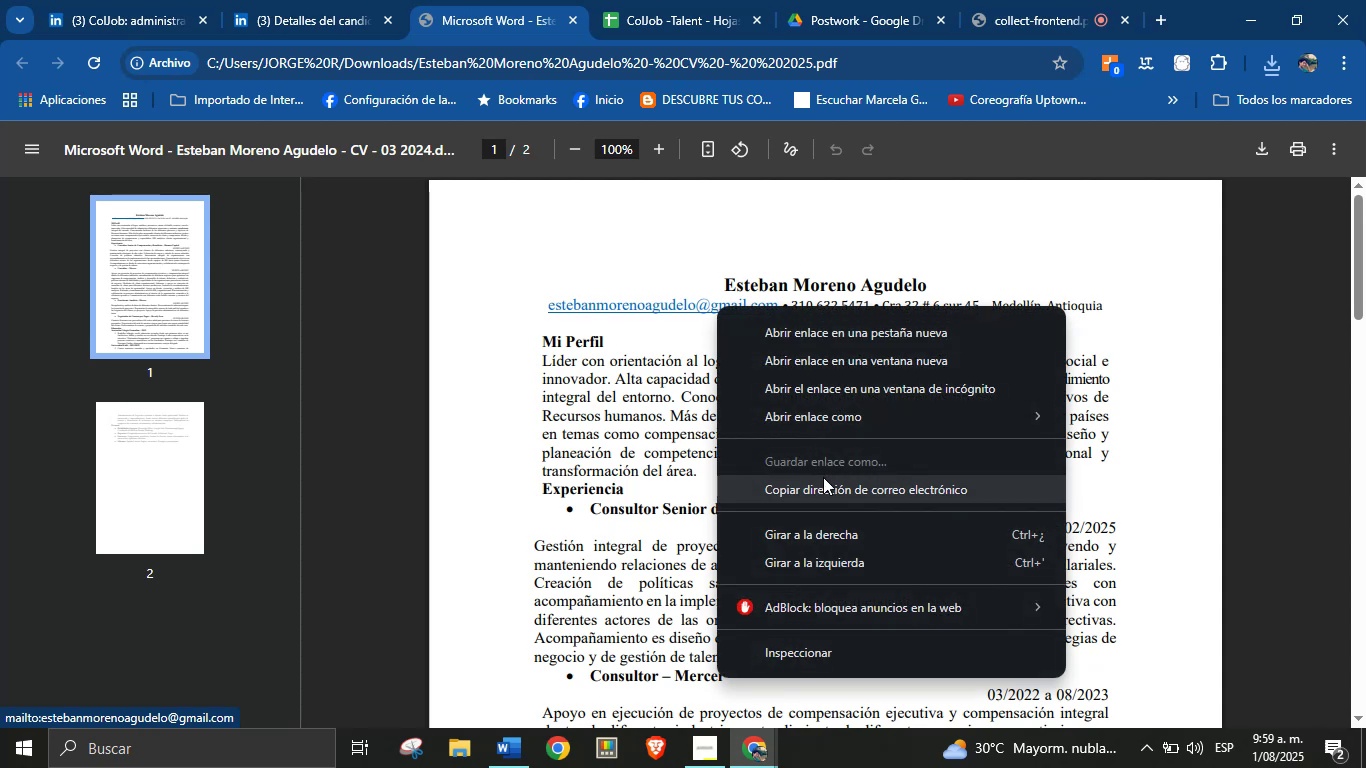 
left_click([828, 499])
 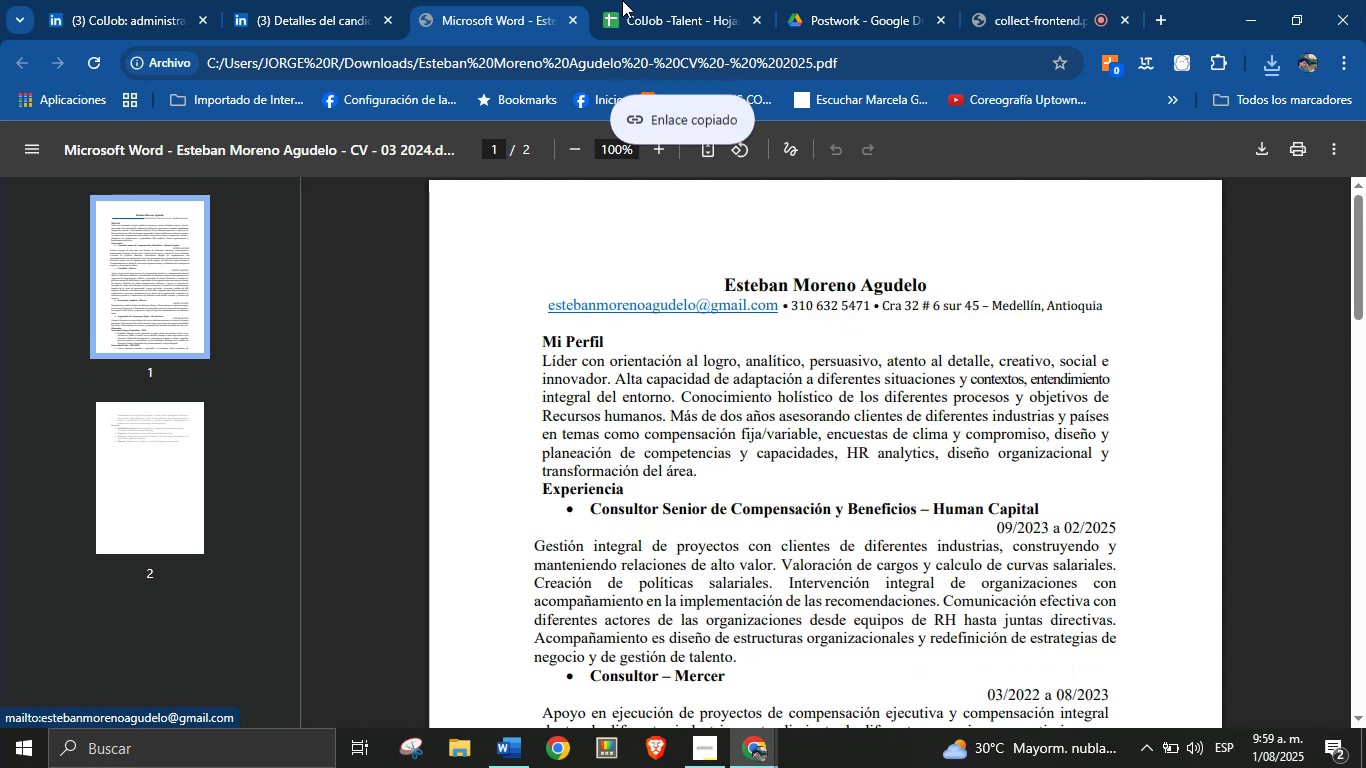 
left_click([610, 0])
 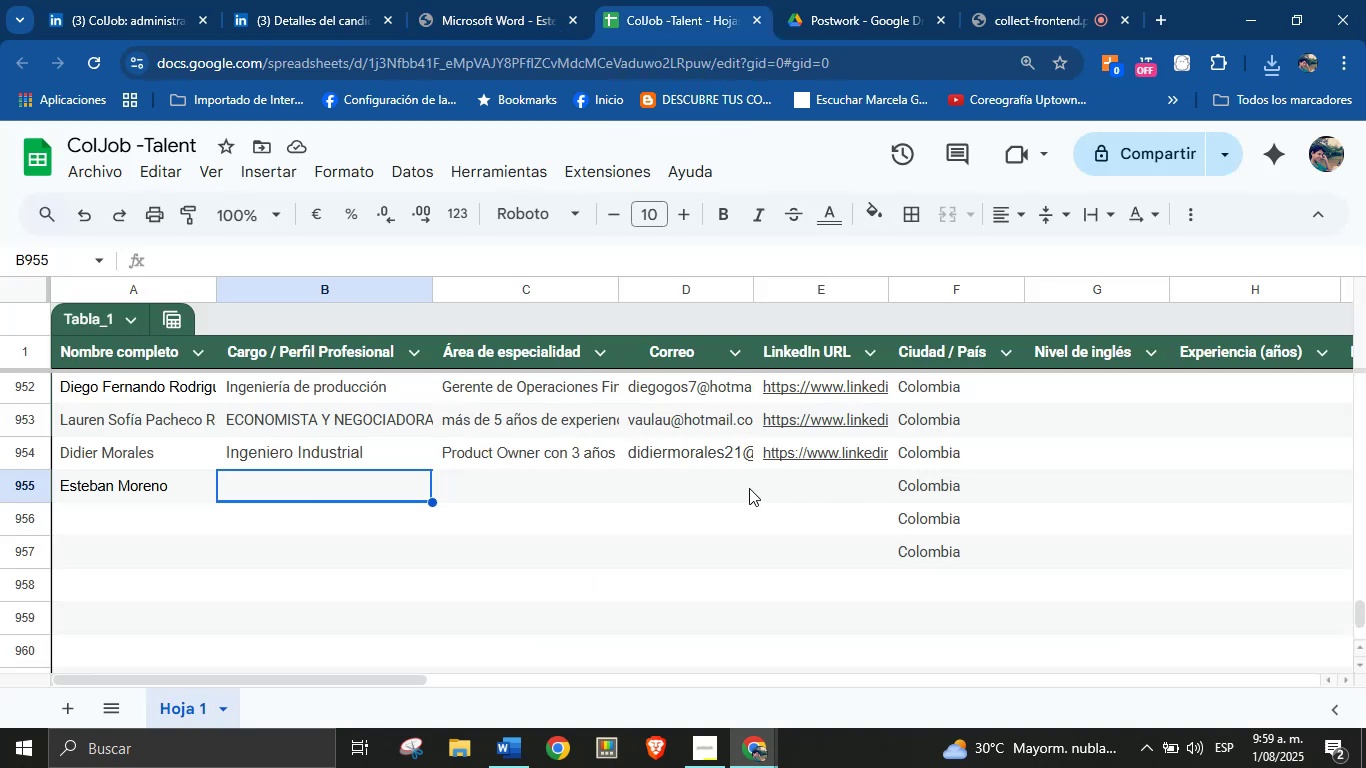 
key(Control+V)
 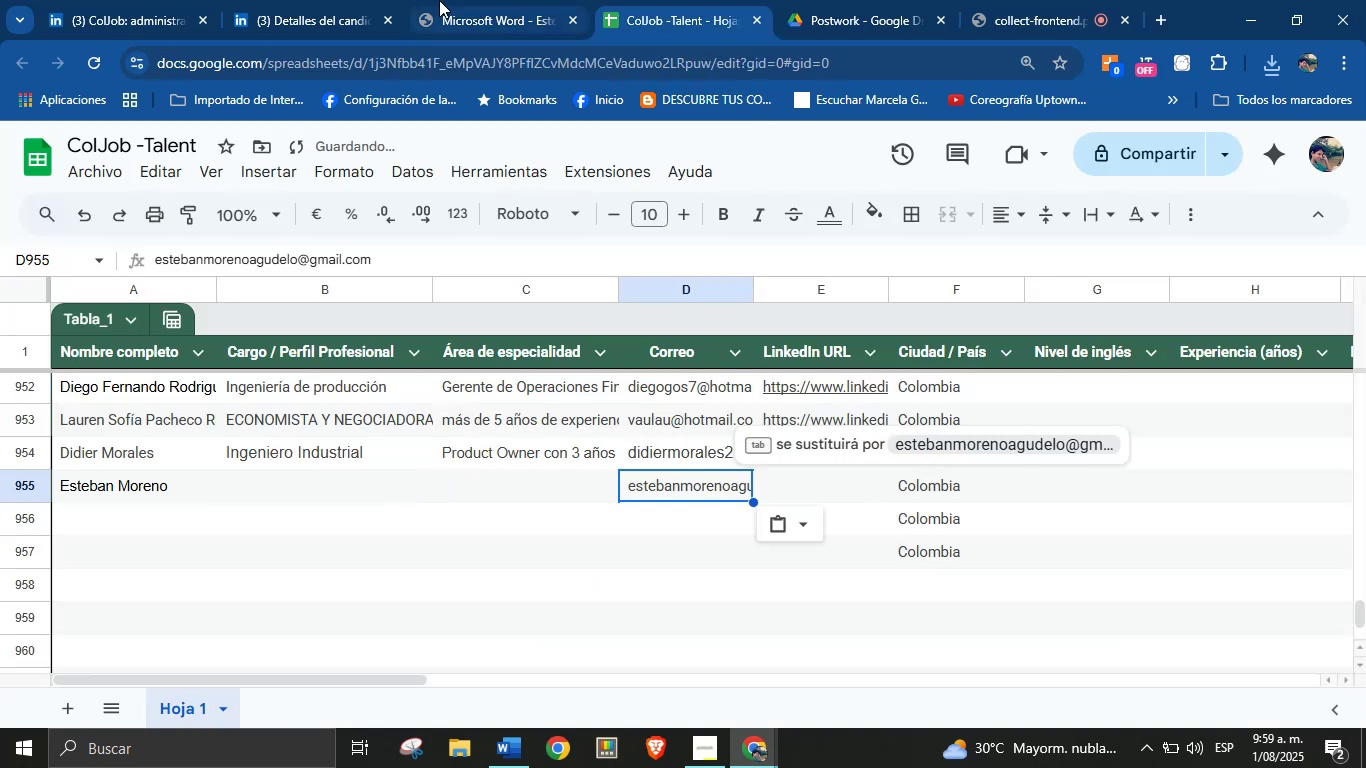 
double_click([303, 0])
 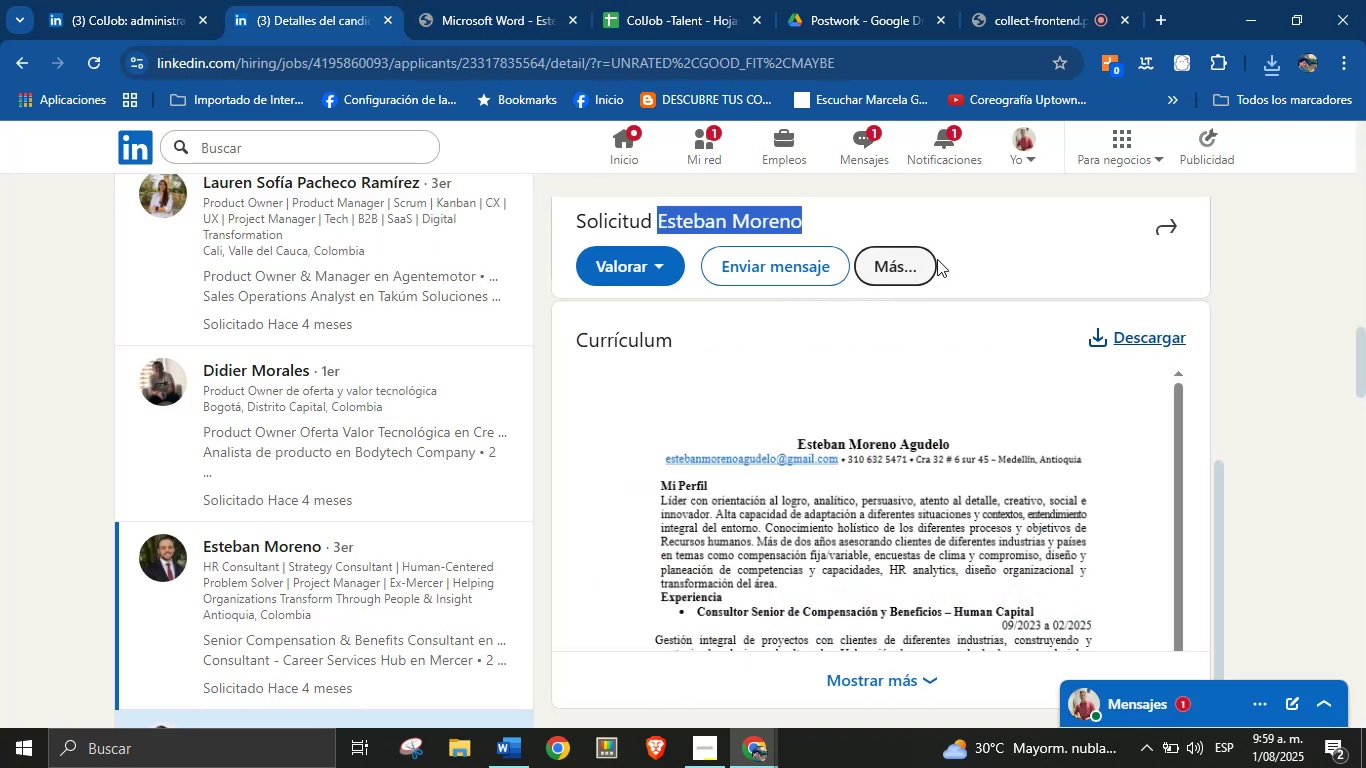 
left_click([914, 265])
 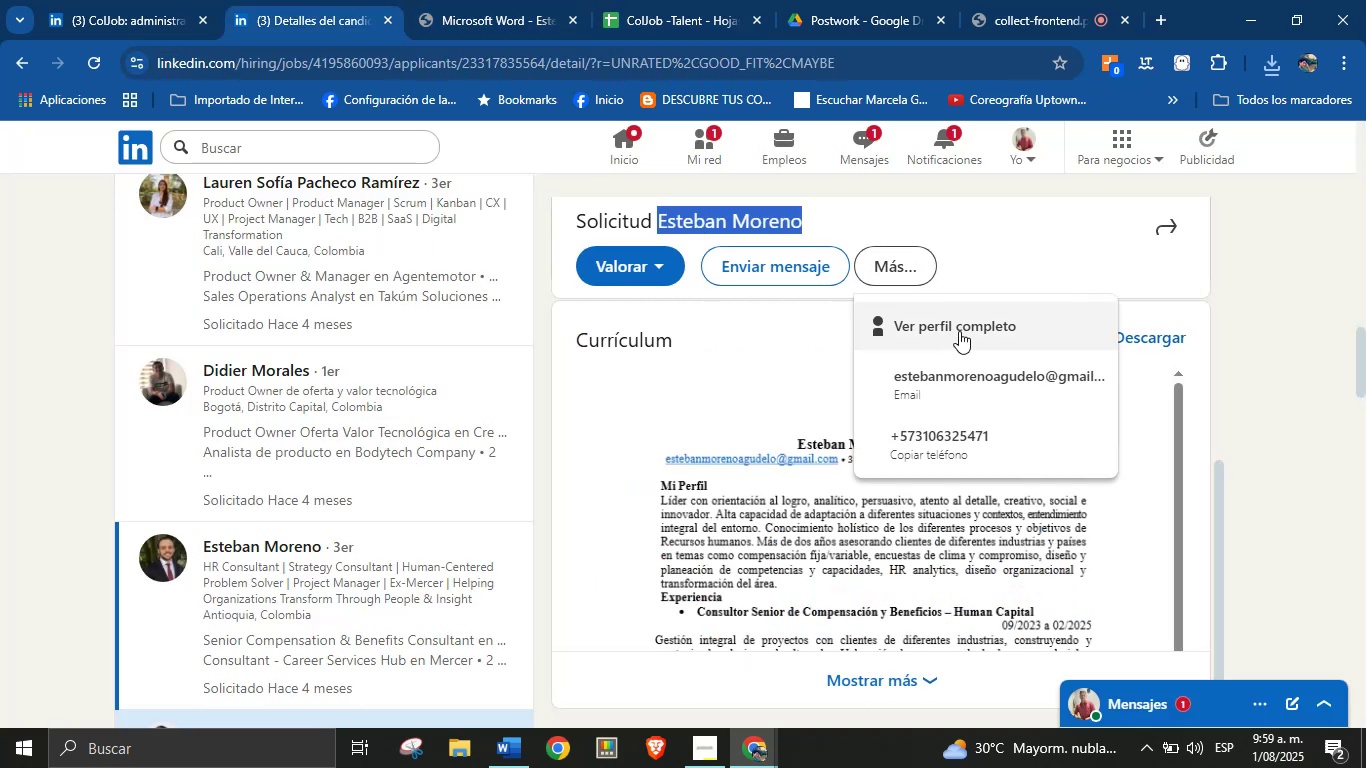 
right_click([962, 332])
 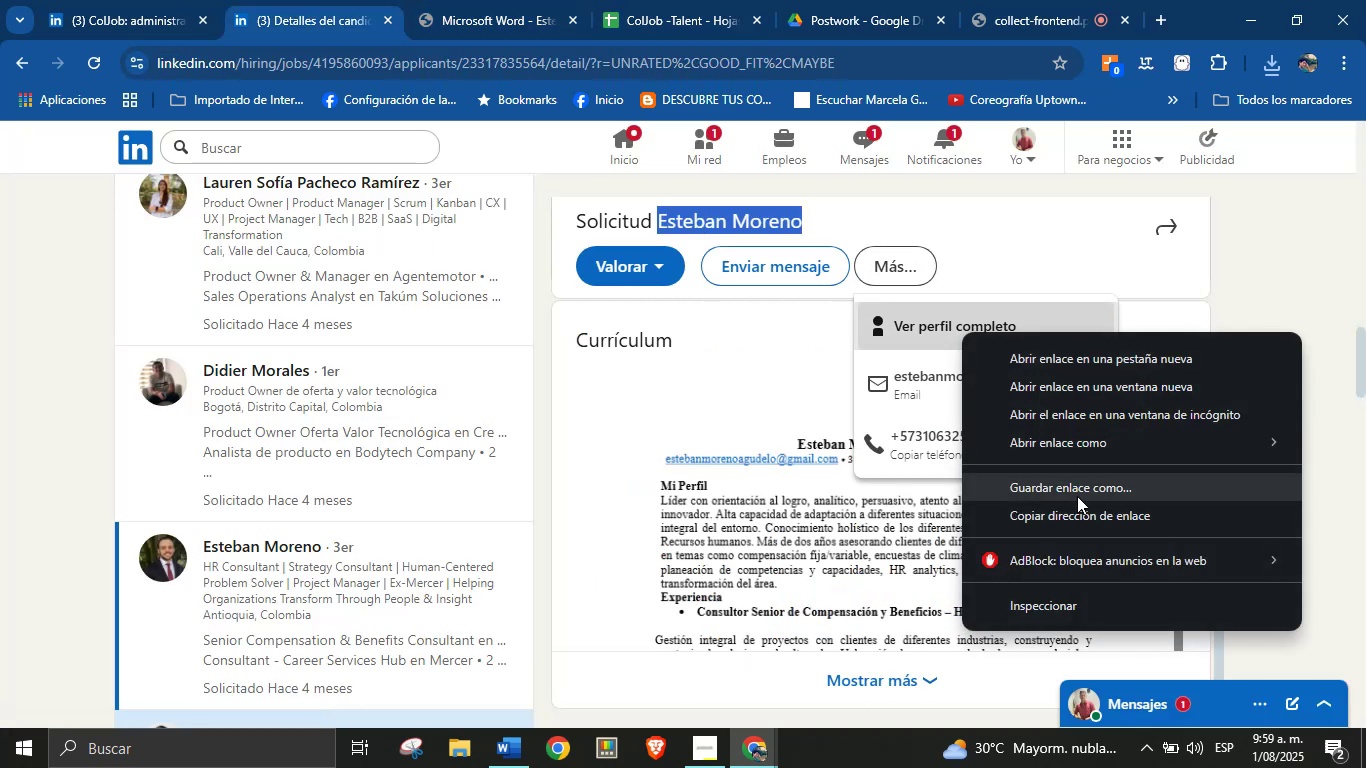 
left_click([1078, 517])
 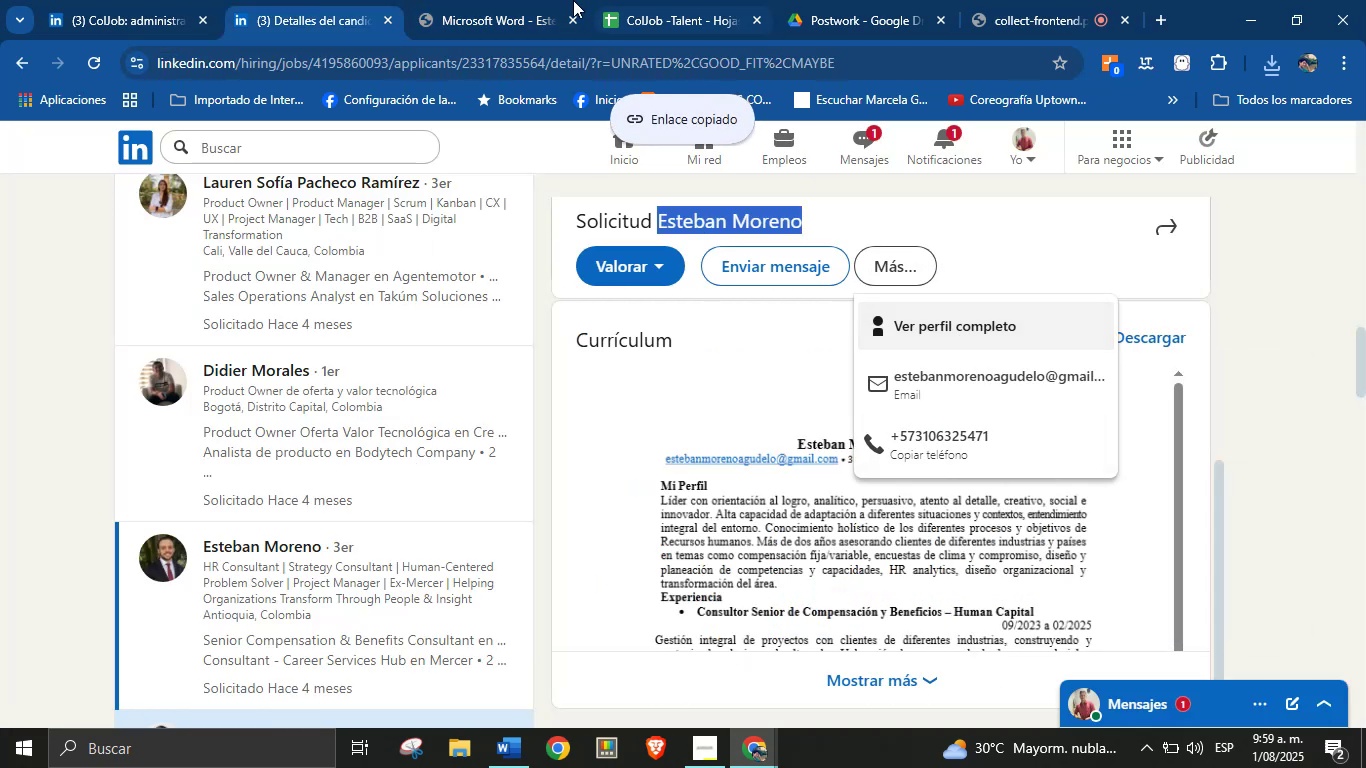 
left_click([625, 0])
 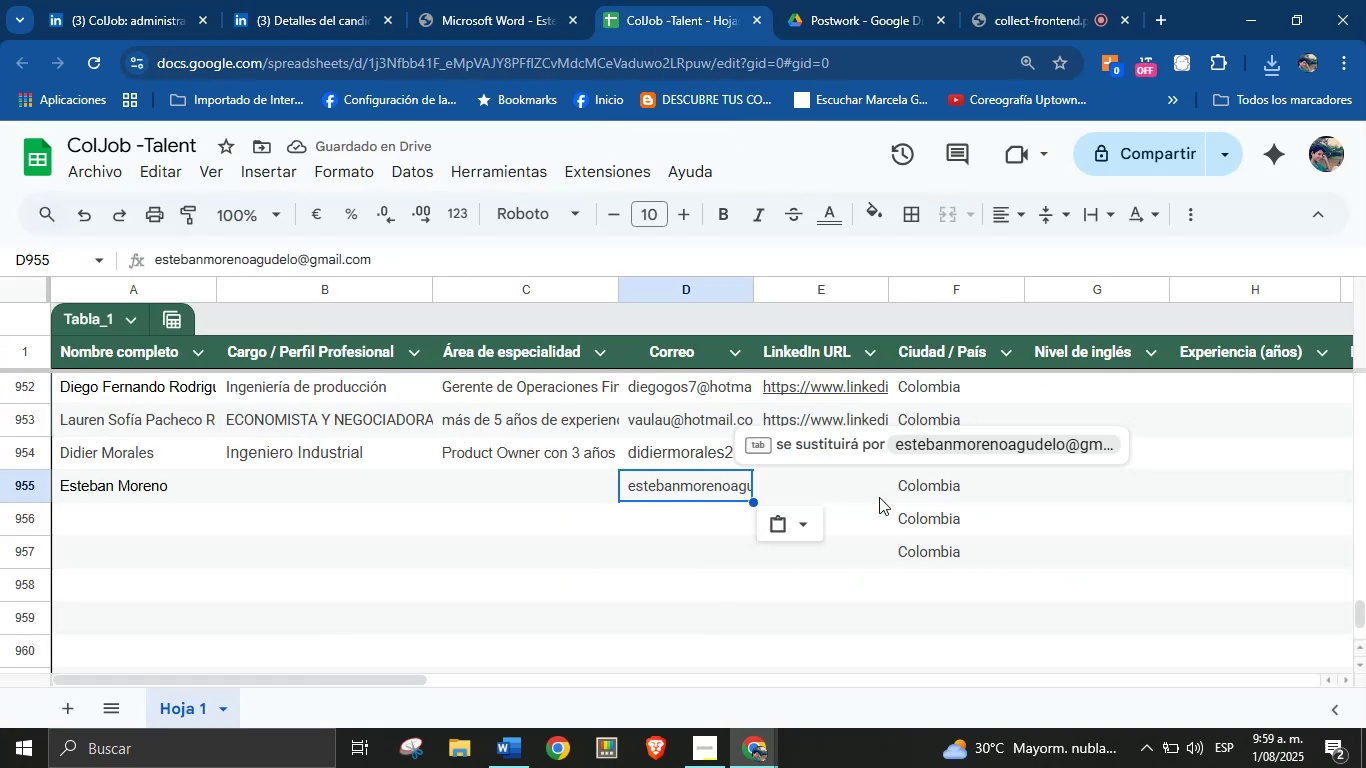 
left_click([846, 486])
 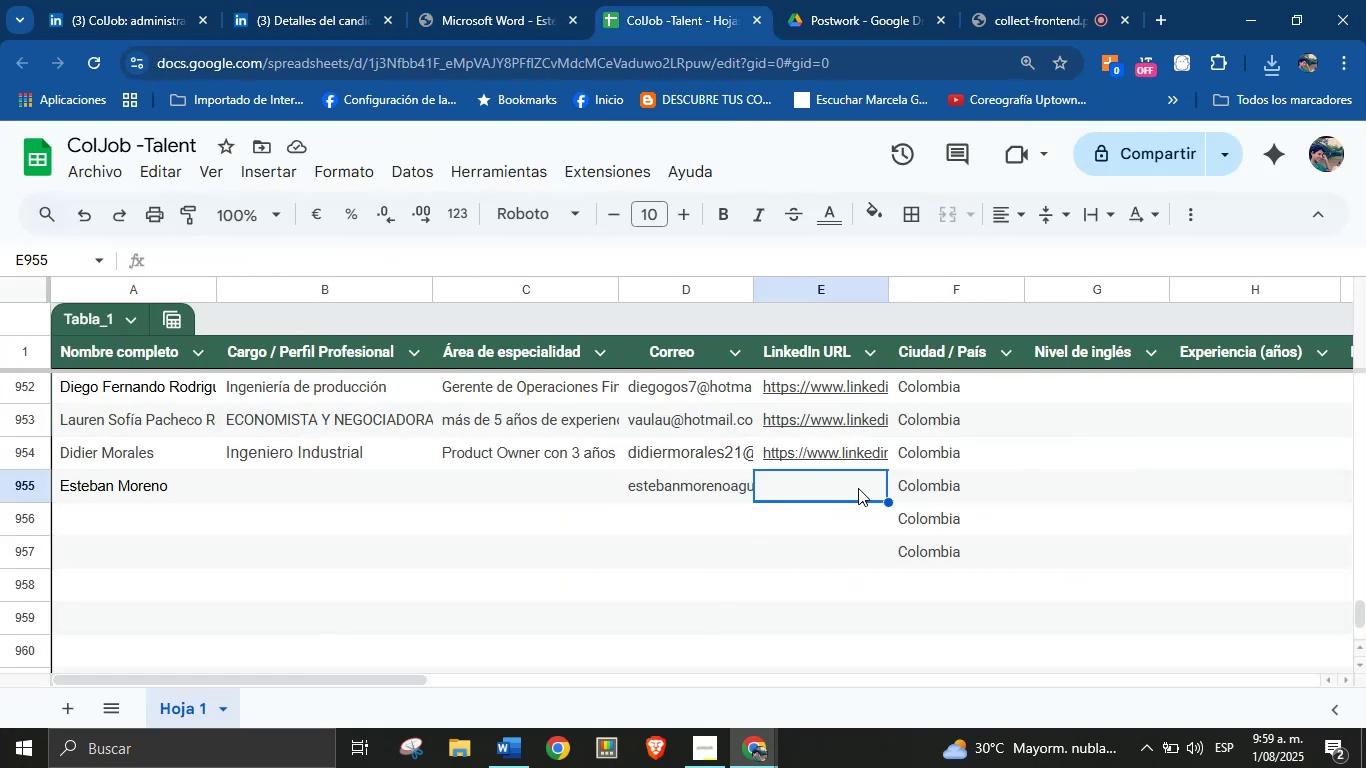 
key(Control+V)
 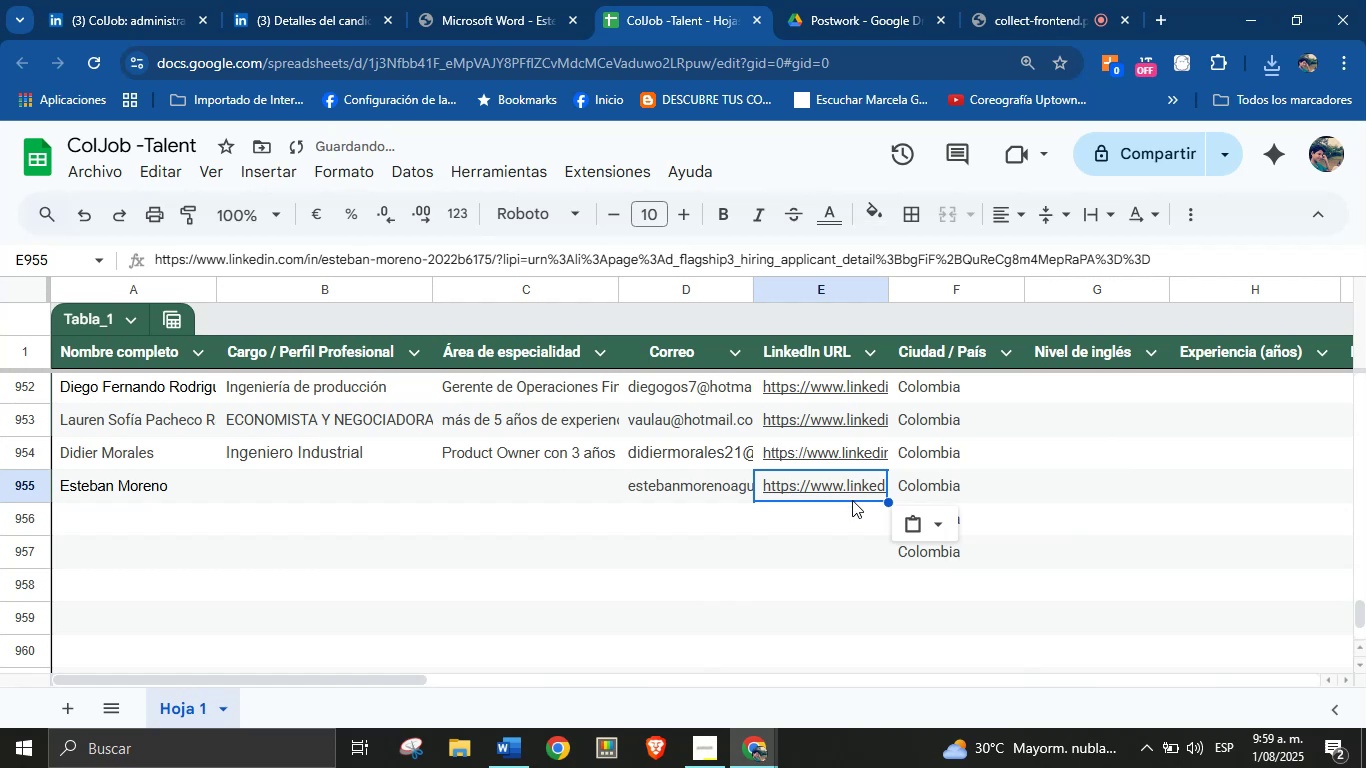 
key(Enter)
 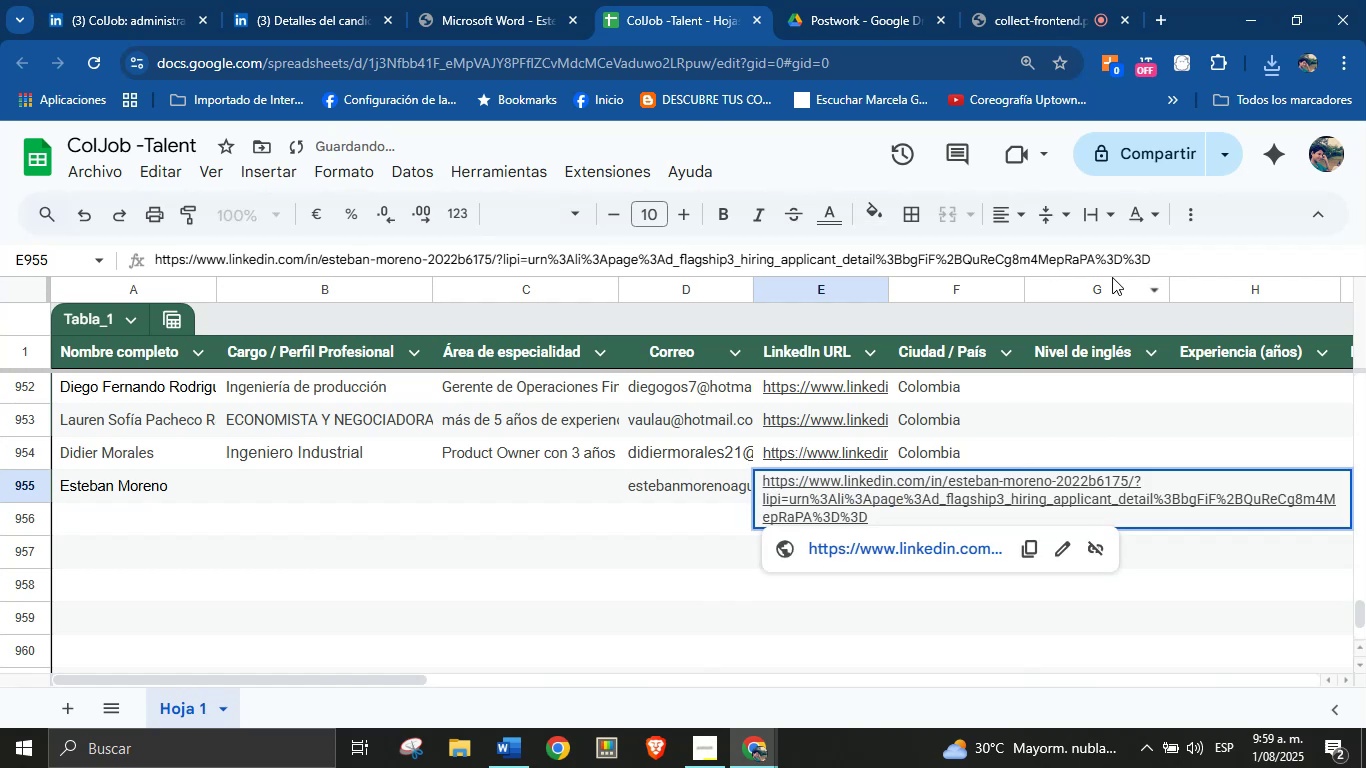 
left_click_drag(start_coordinate=[1170, 260], to_coordinate=[502, 264])
 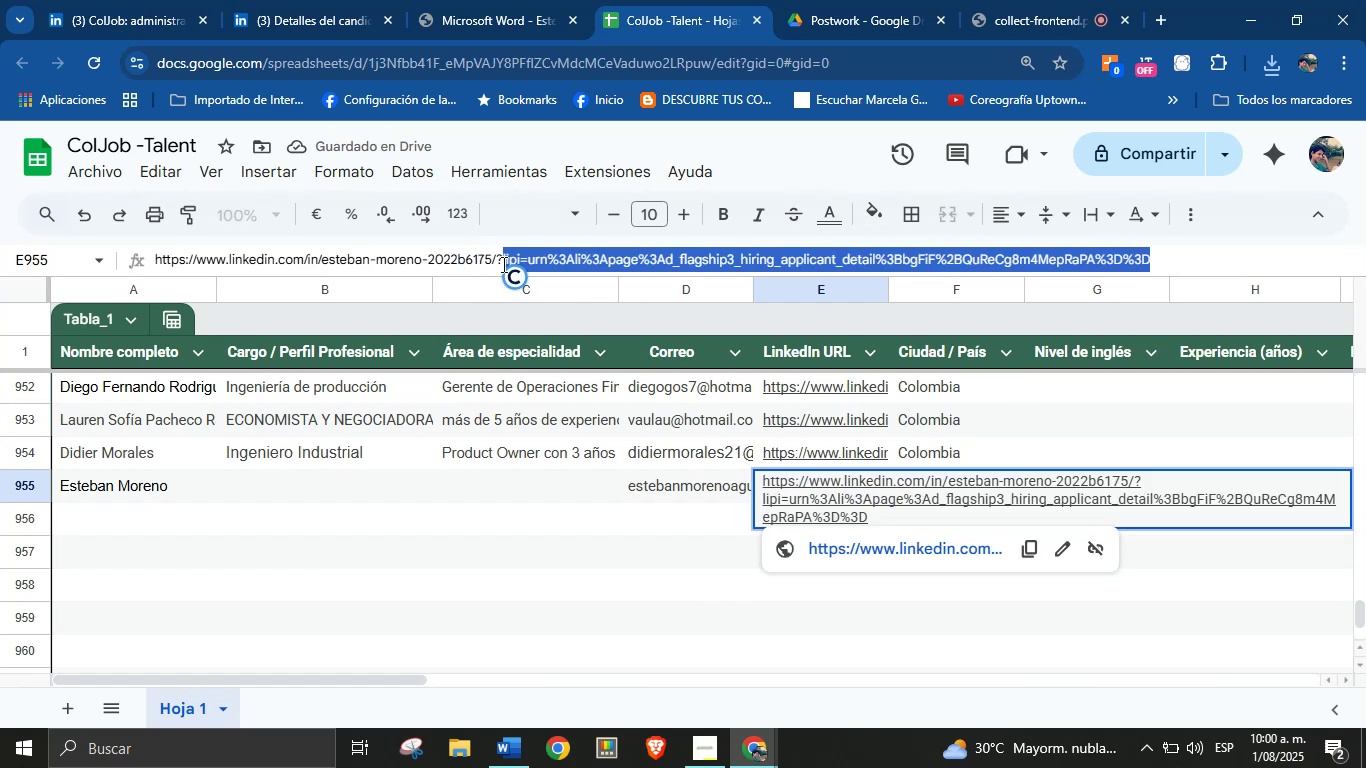 
key(Backspace)
 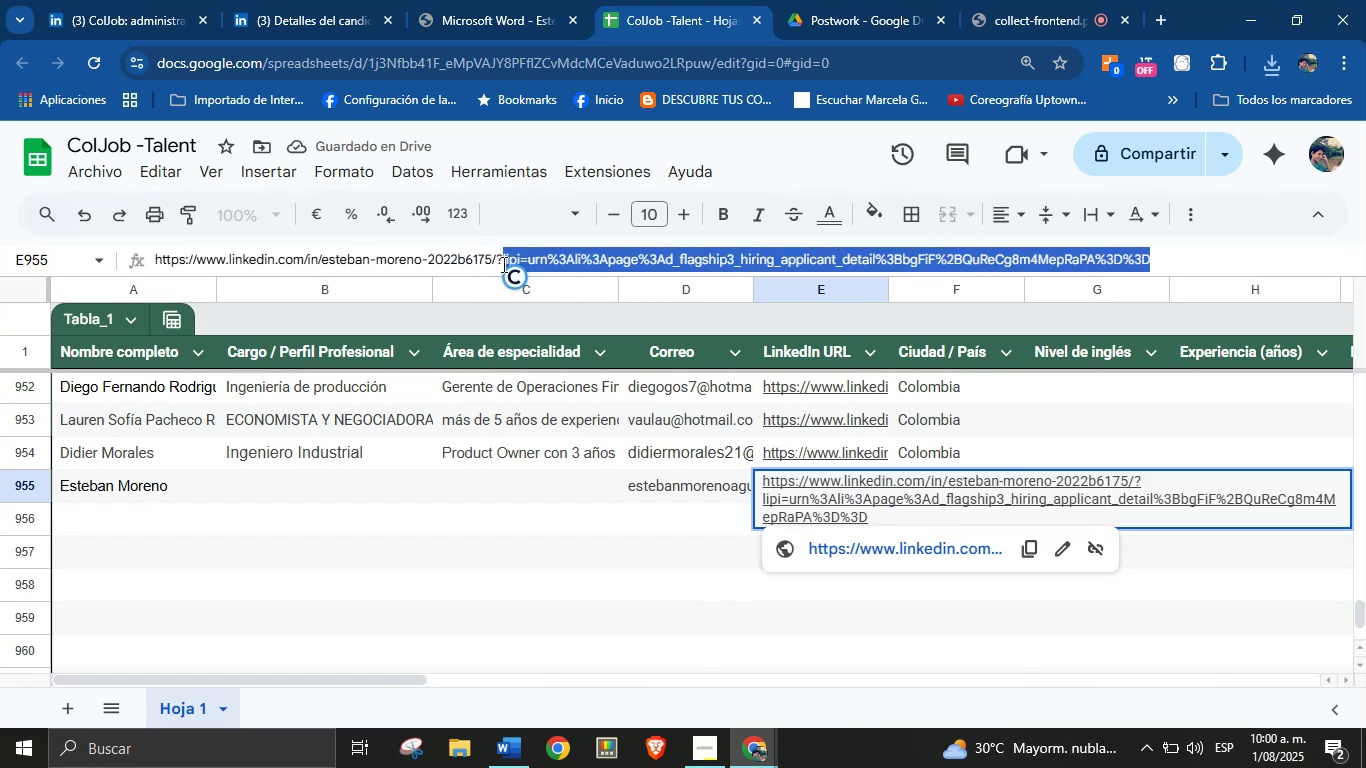 
key(Enter)
 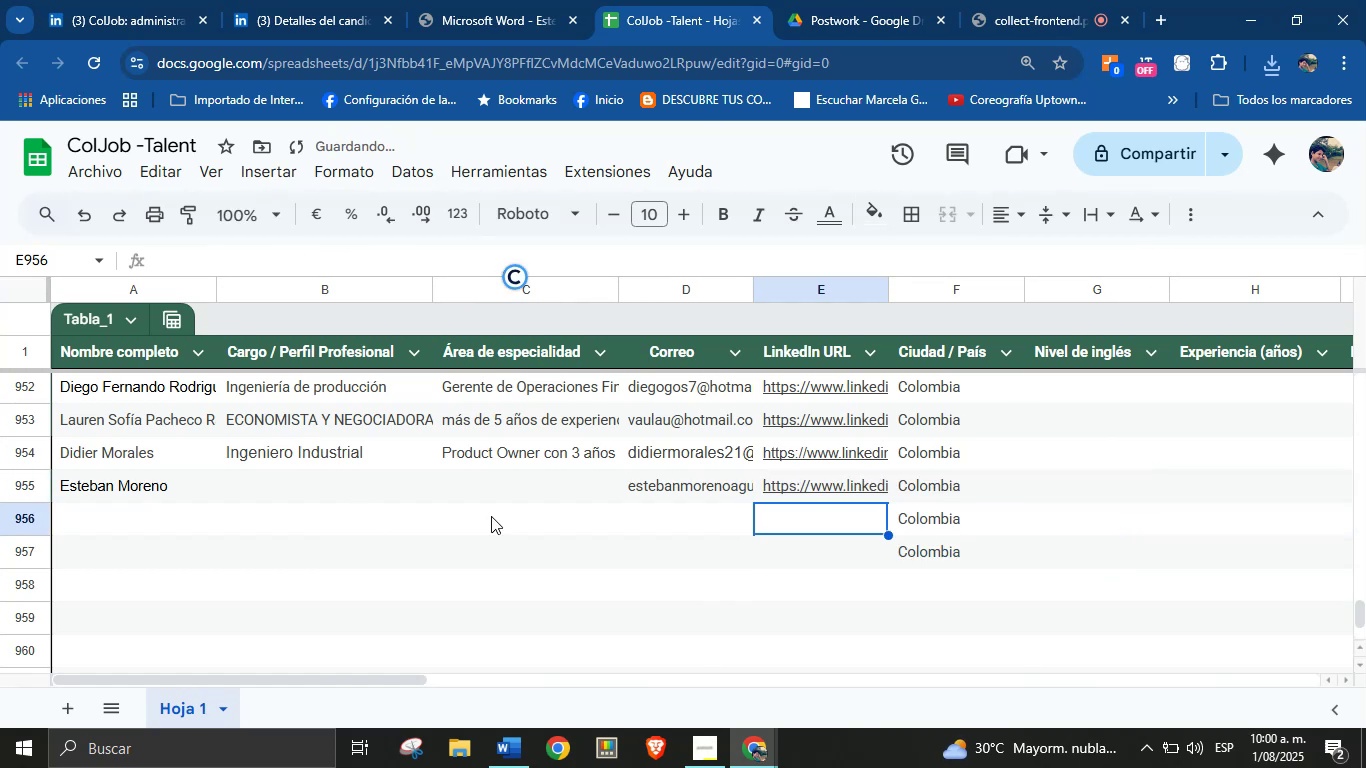 
left_click([532, 491])
 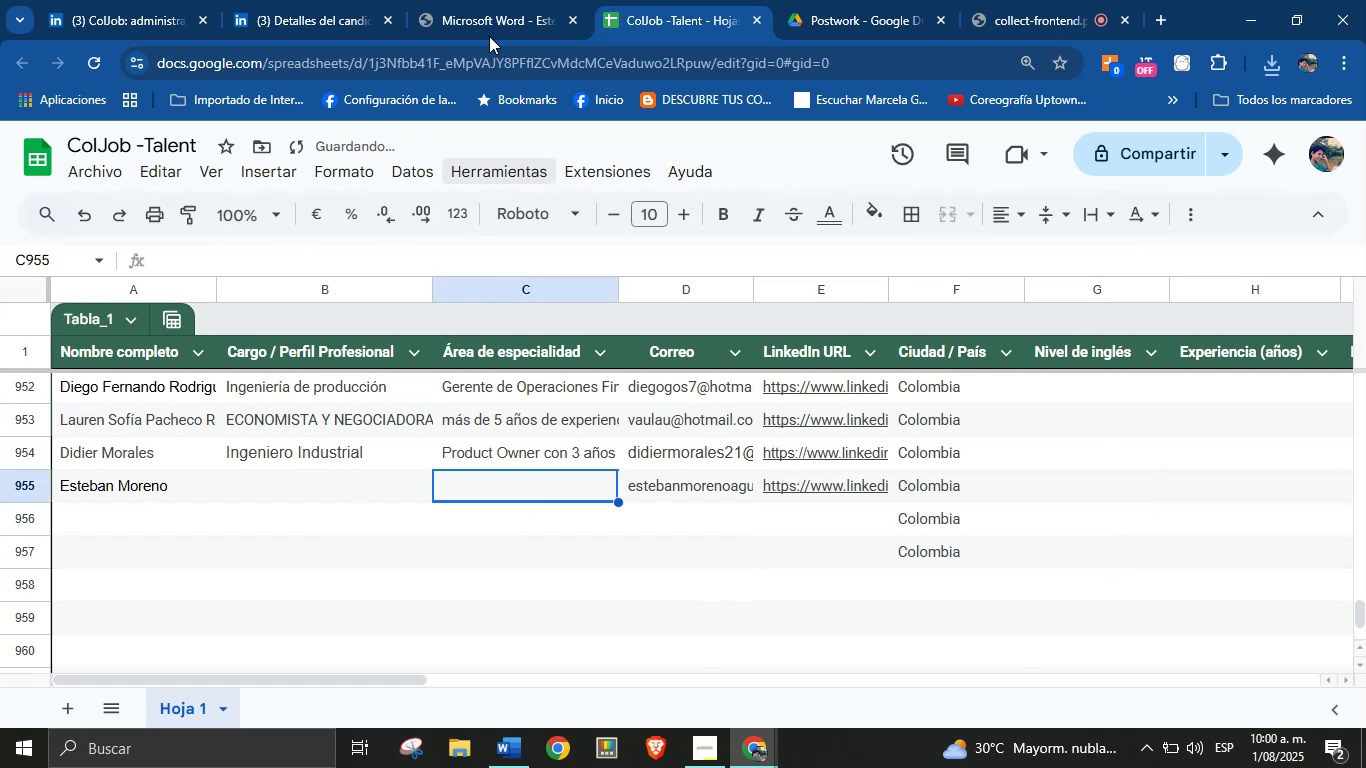 
left_click([483, 0])
 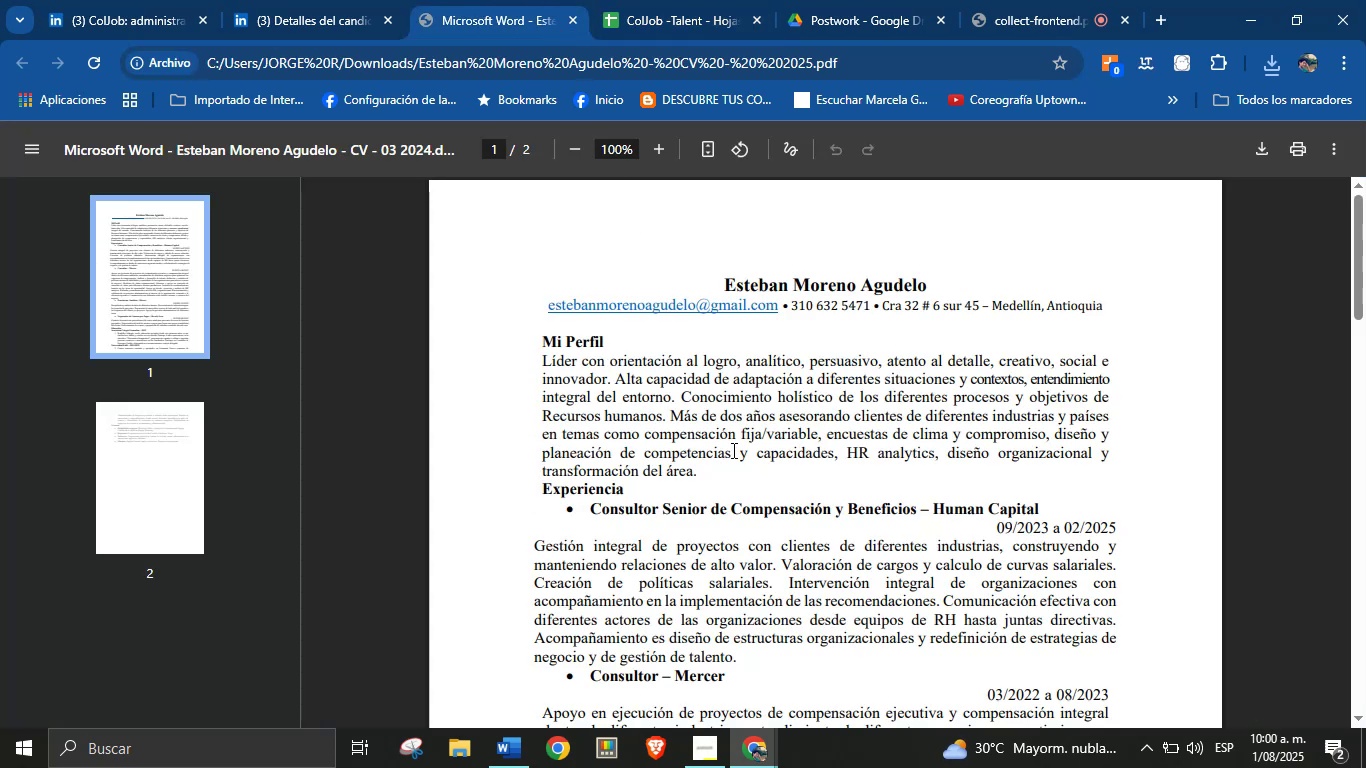 
left_click([773, 422])
 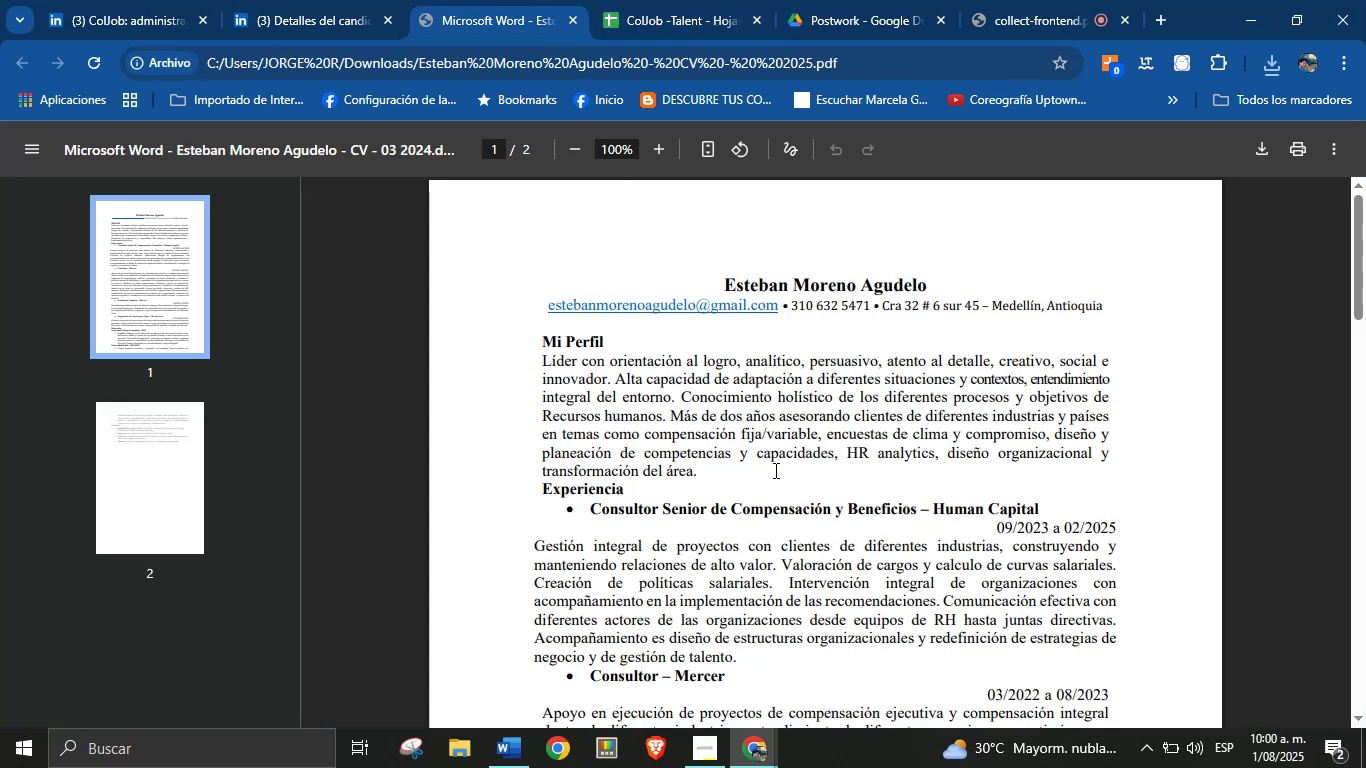 
scroll: coordinate [767, 494], scroll_direction: down, amount: 4.0
 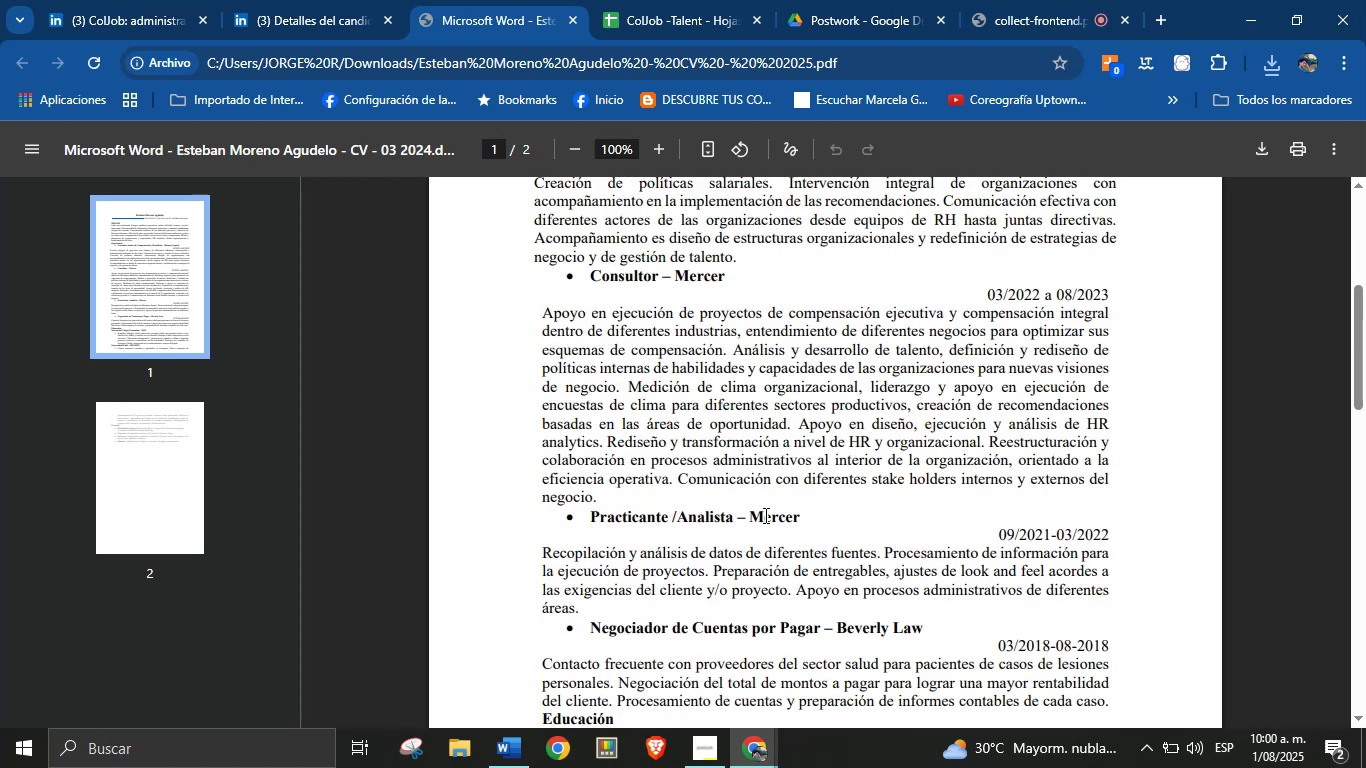 
scroll: coordinate [761, 510], scroll_direction: up, amount: 2.0
 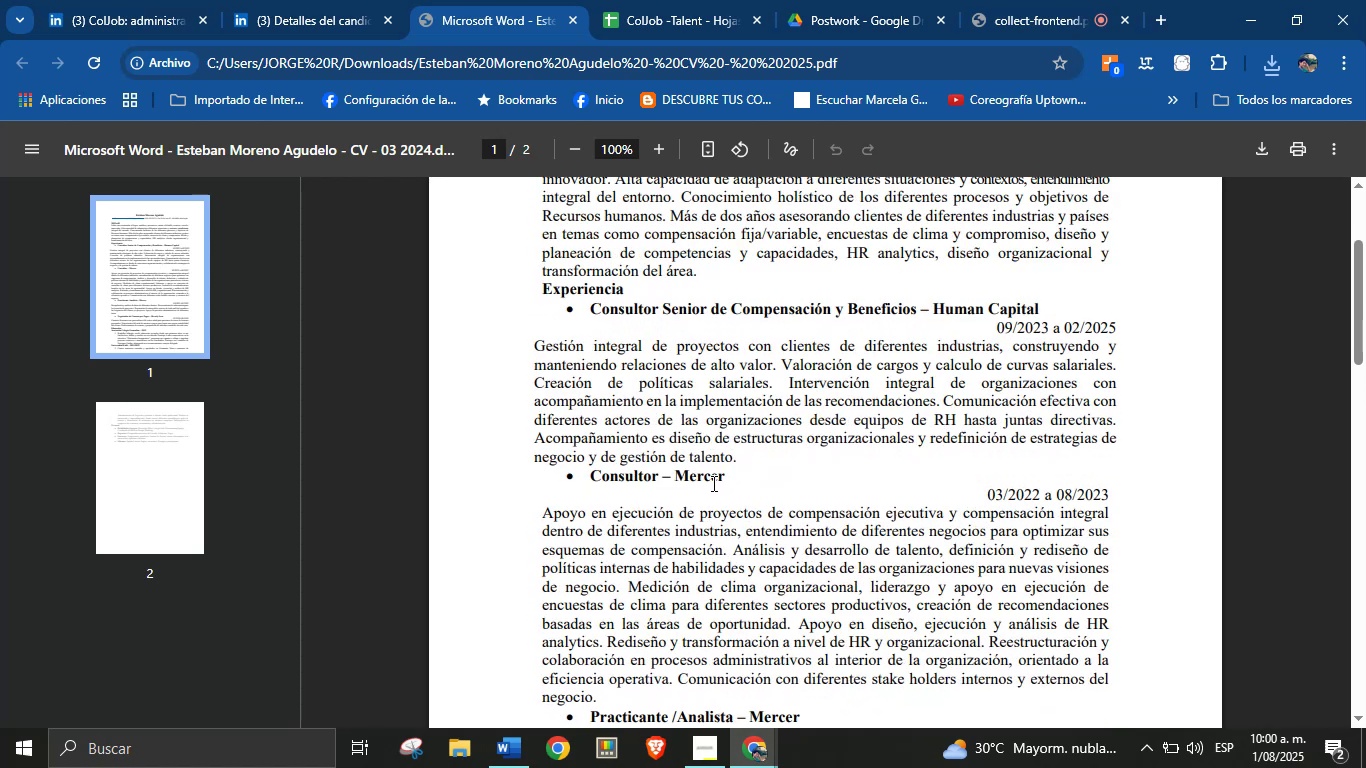 
scroll: coordinate [723, 485], scroll_direction: down, amount: 4.0
 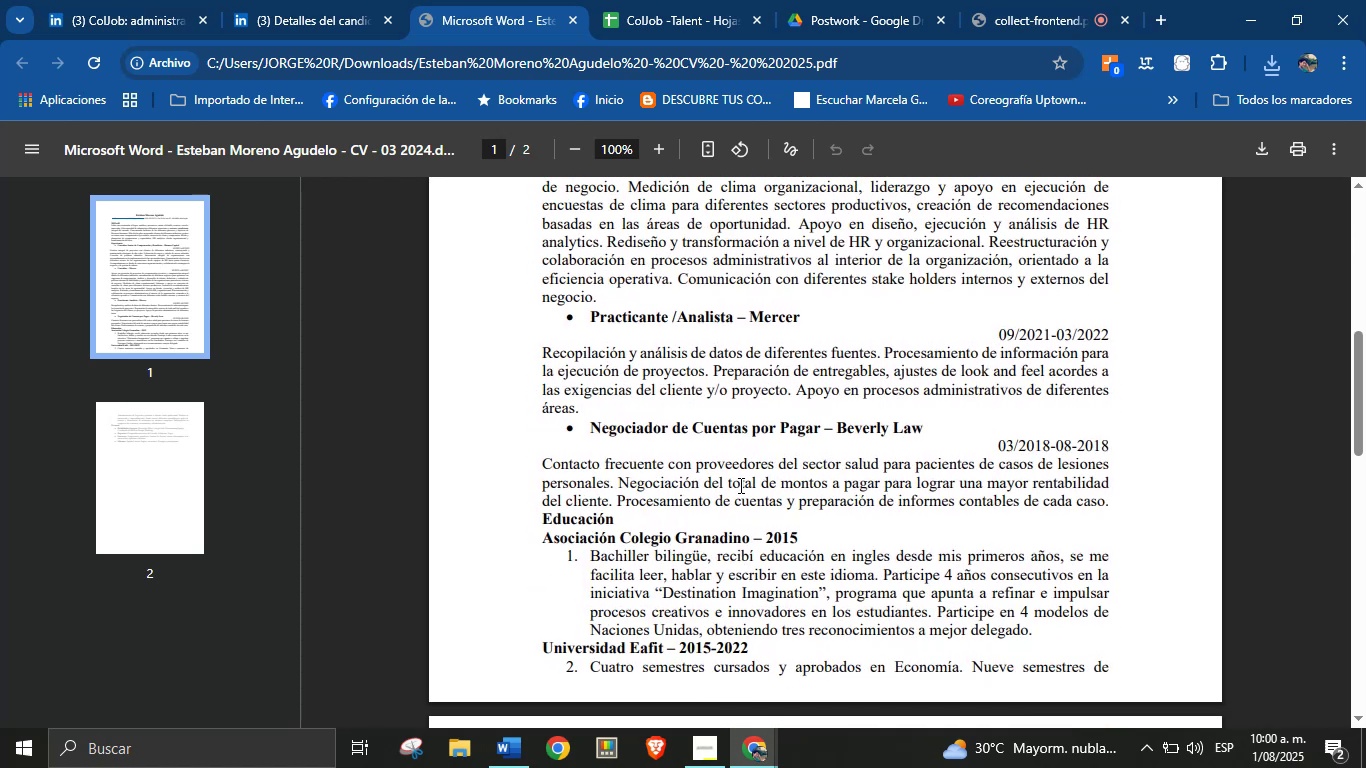 
scroll: coordinate [739, 485], scroll_direction: up, amount: 8.0
 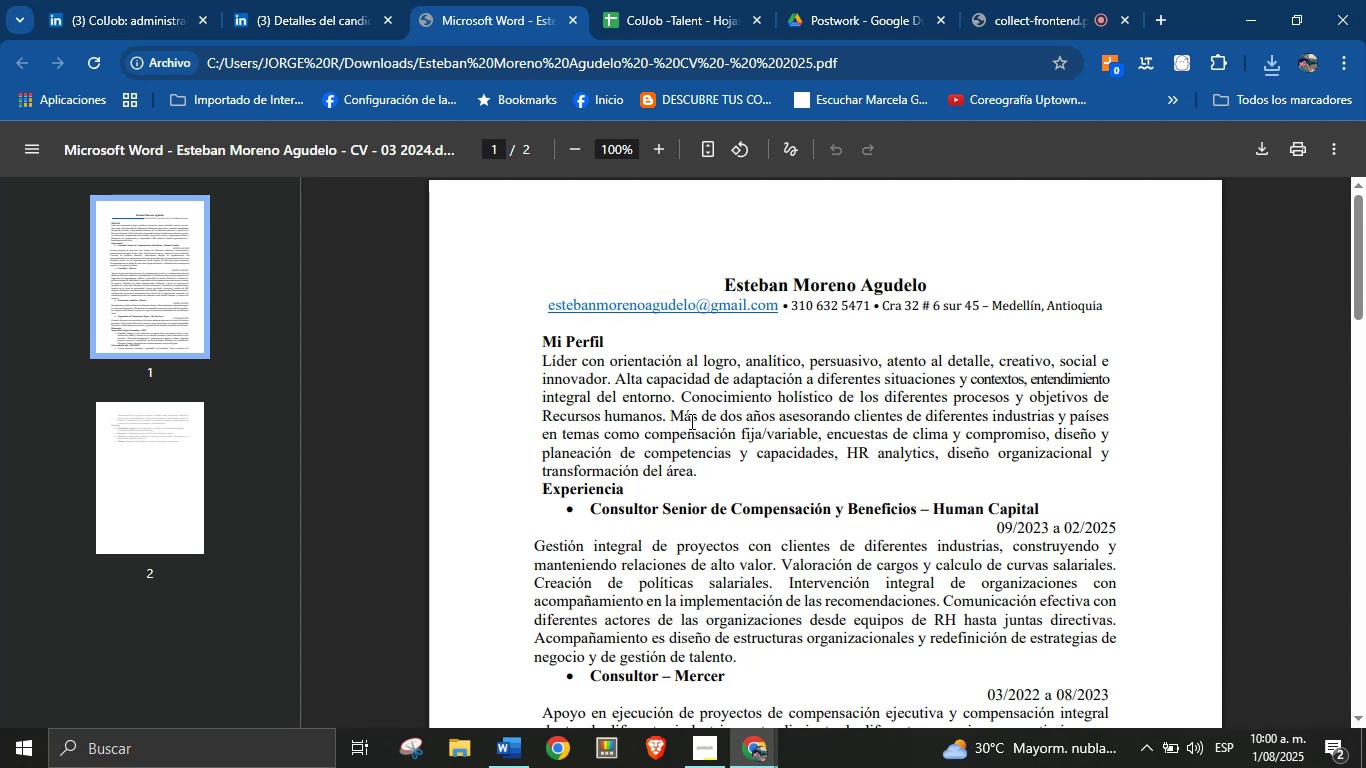 
wait(18.25)
 